 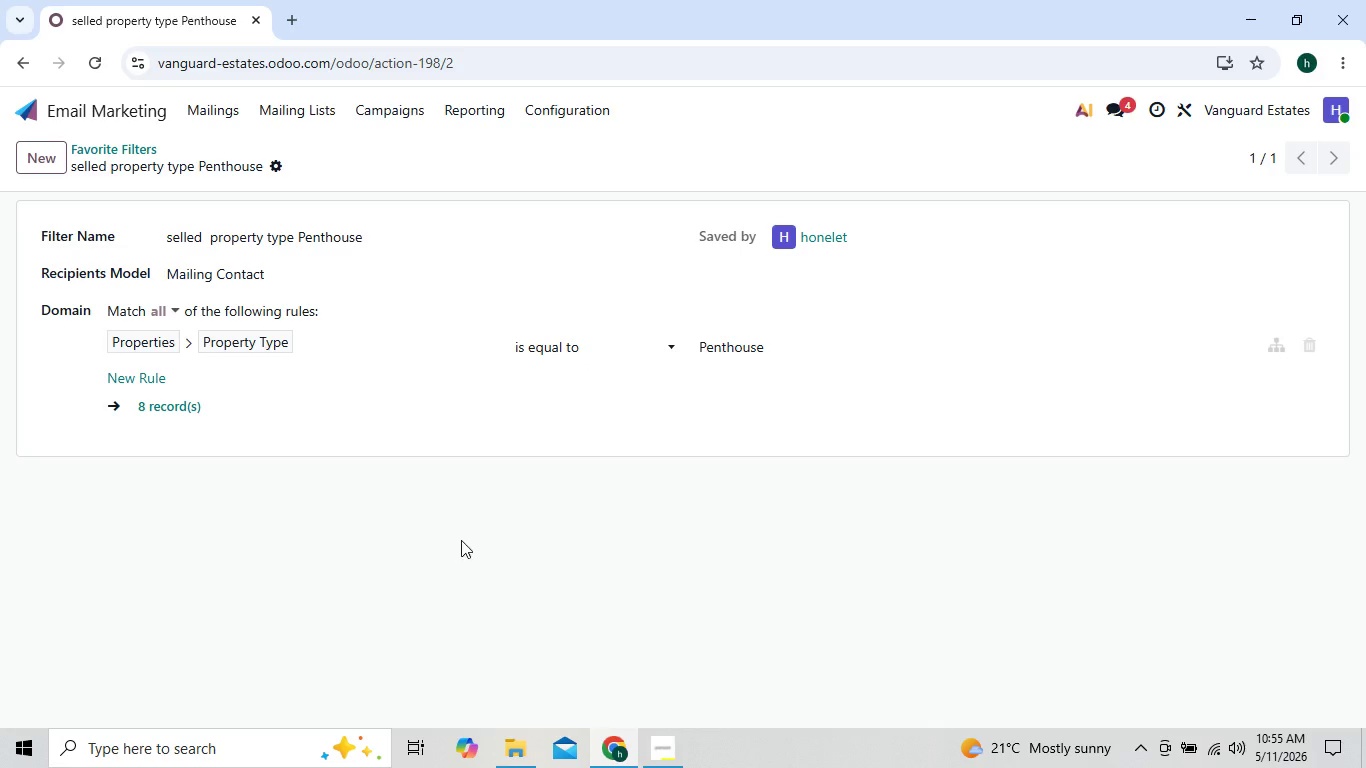 
left_click([363, 237])
 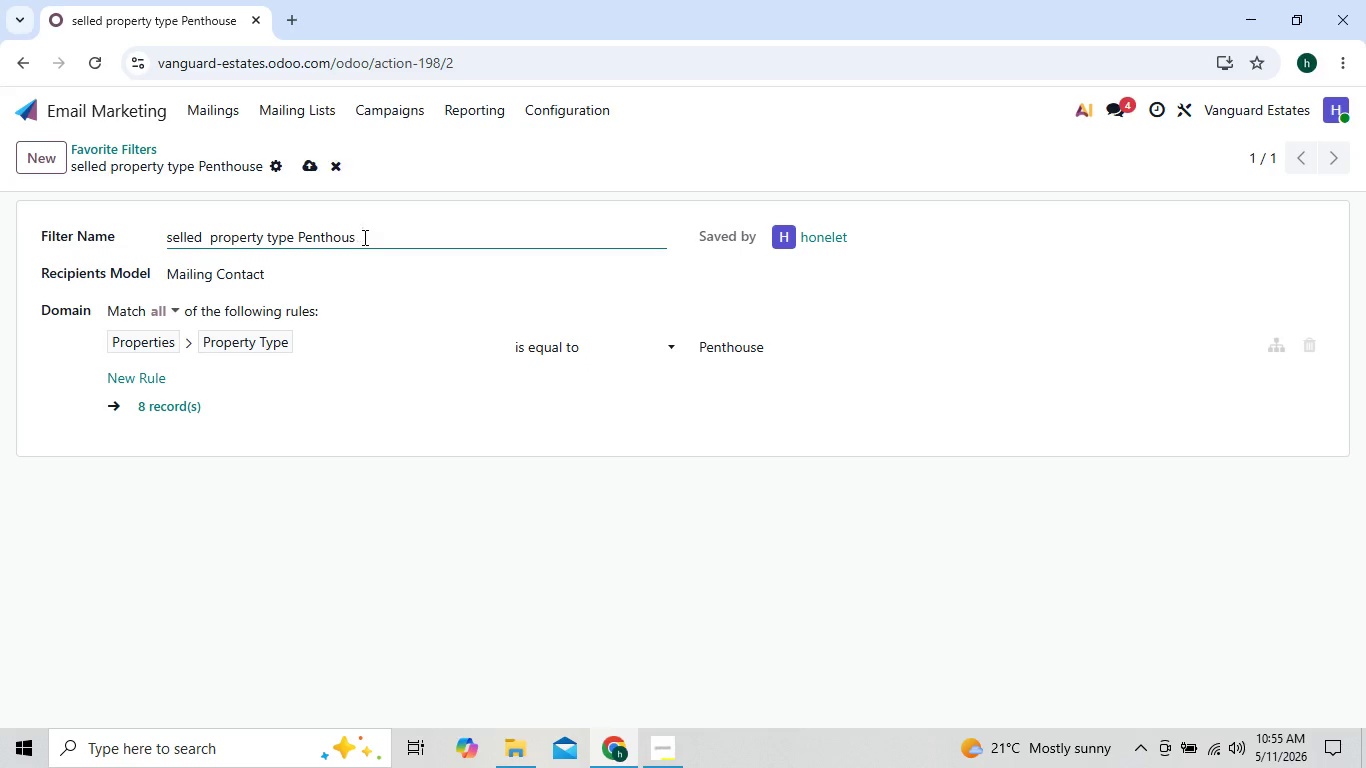 
key(Backspace)
 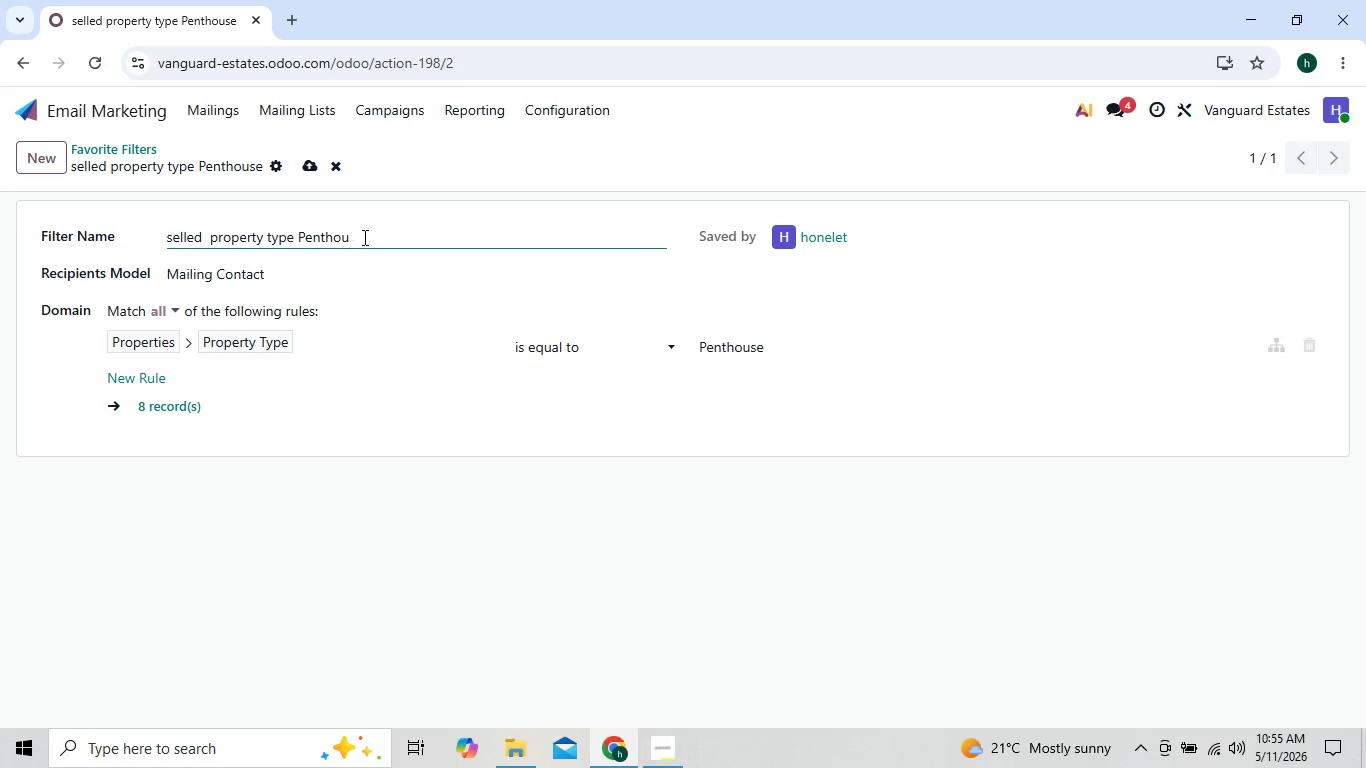 
key(Backspace)
 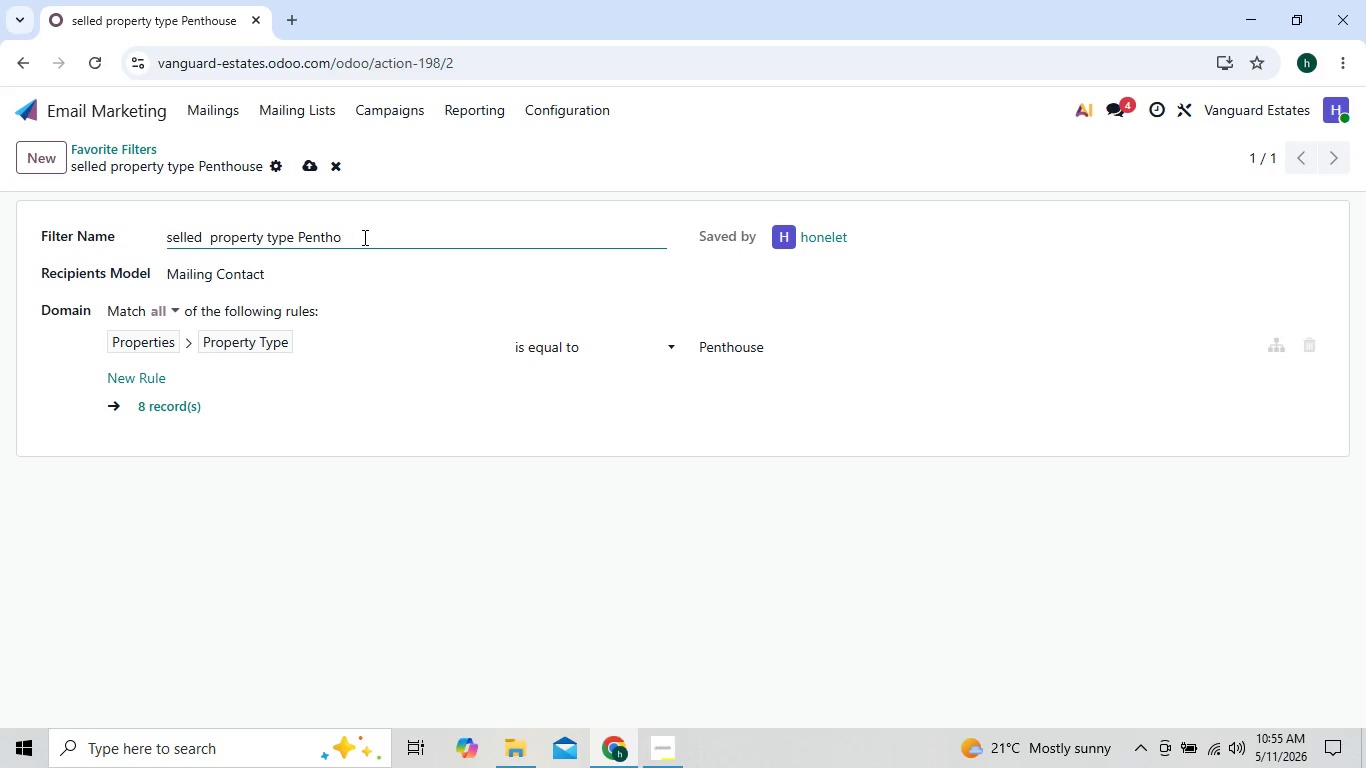 
key(Backspace)
 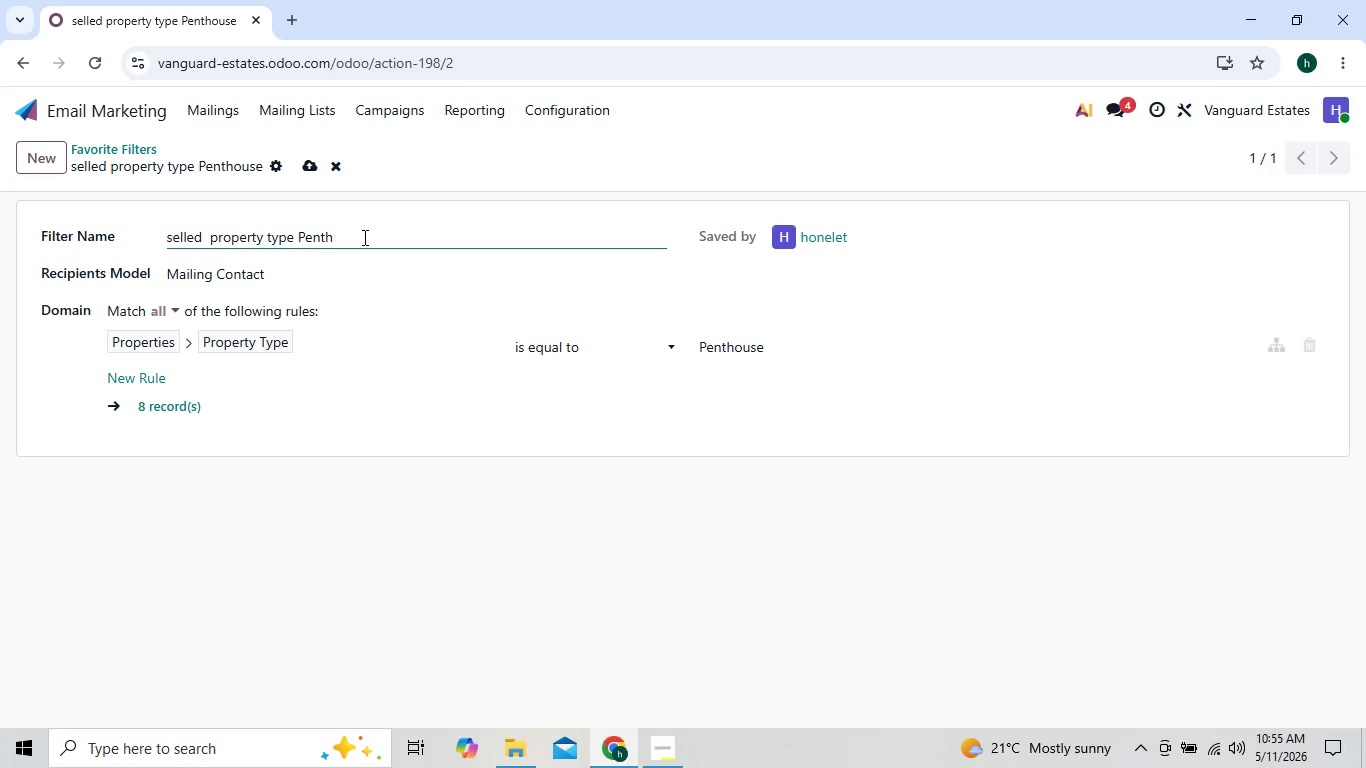 
key(Backspace)
 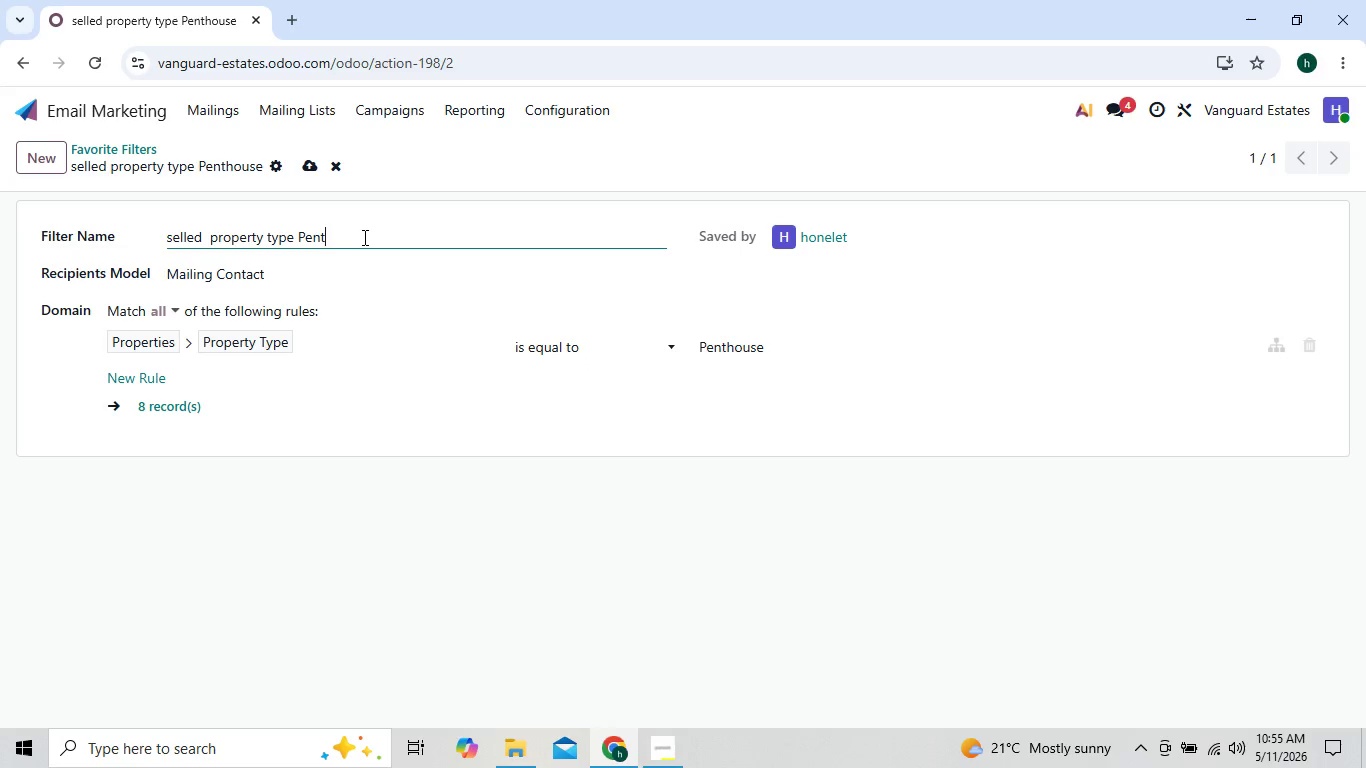 
key(Backspace)
 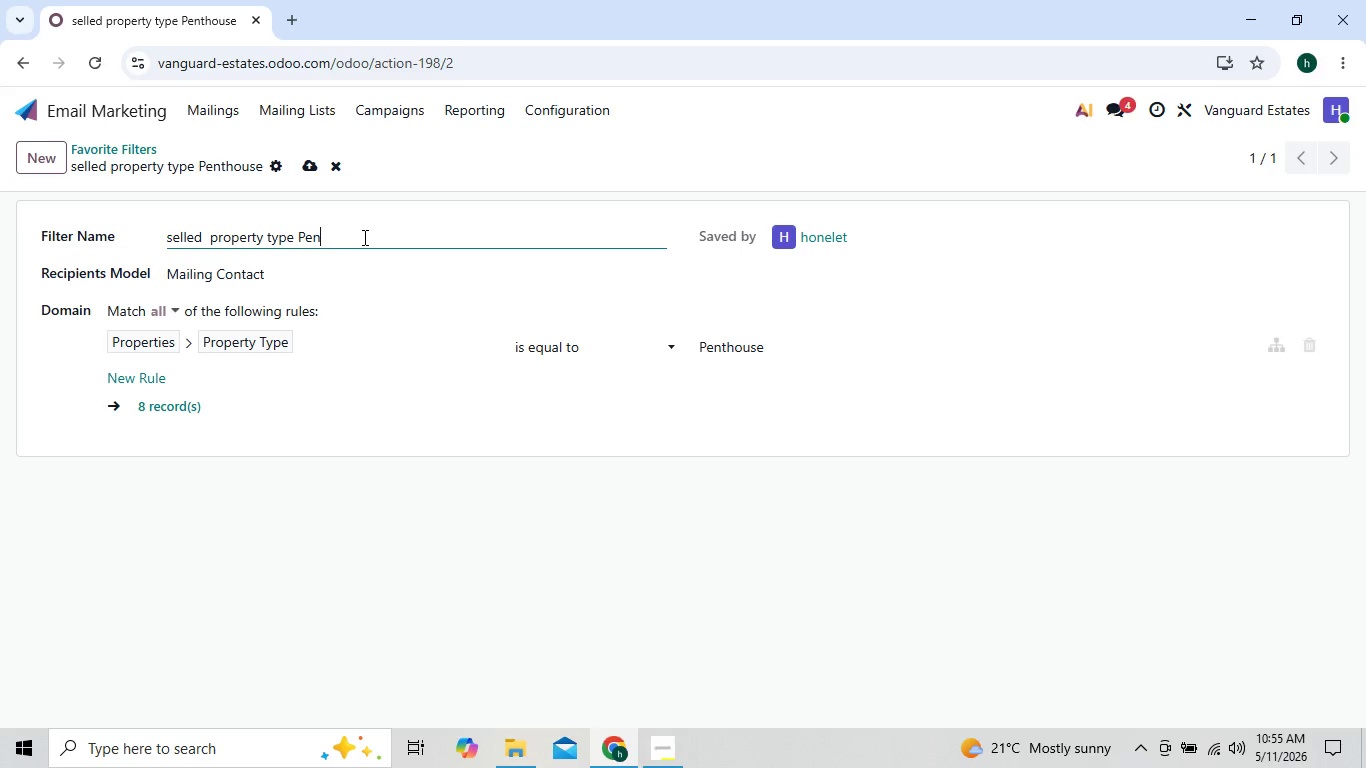 
key(Backspace)
 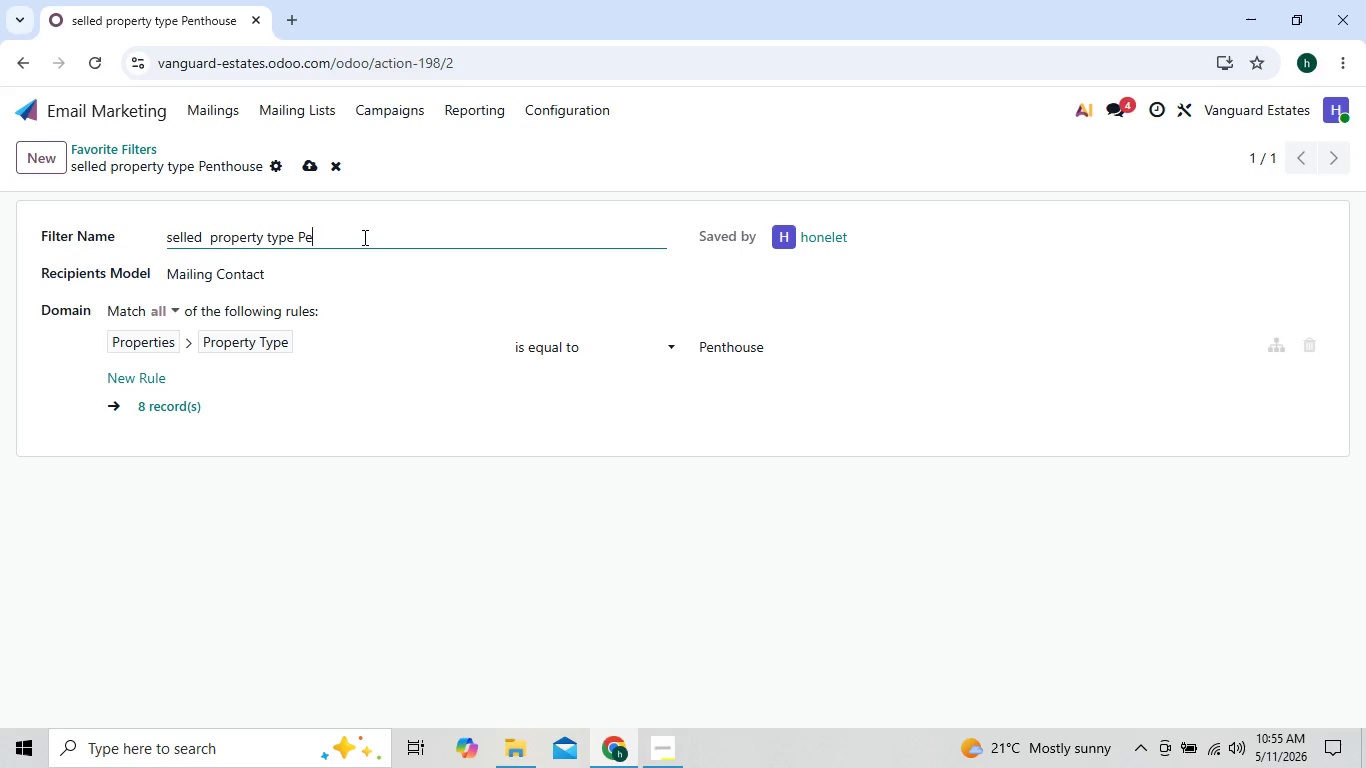 
key(Backspace)
 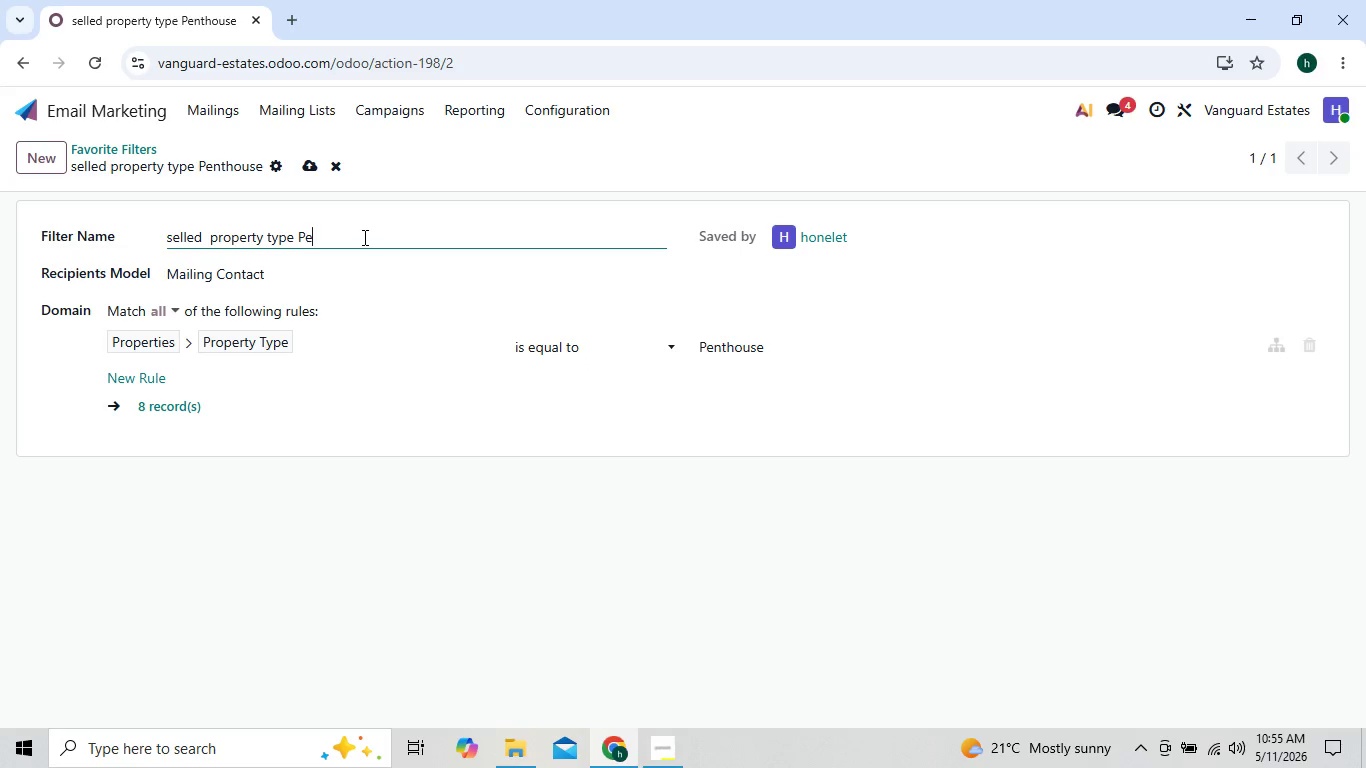 
key(Backspace)
 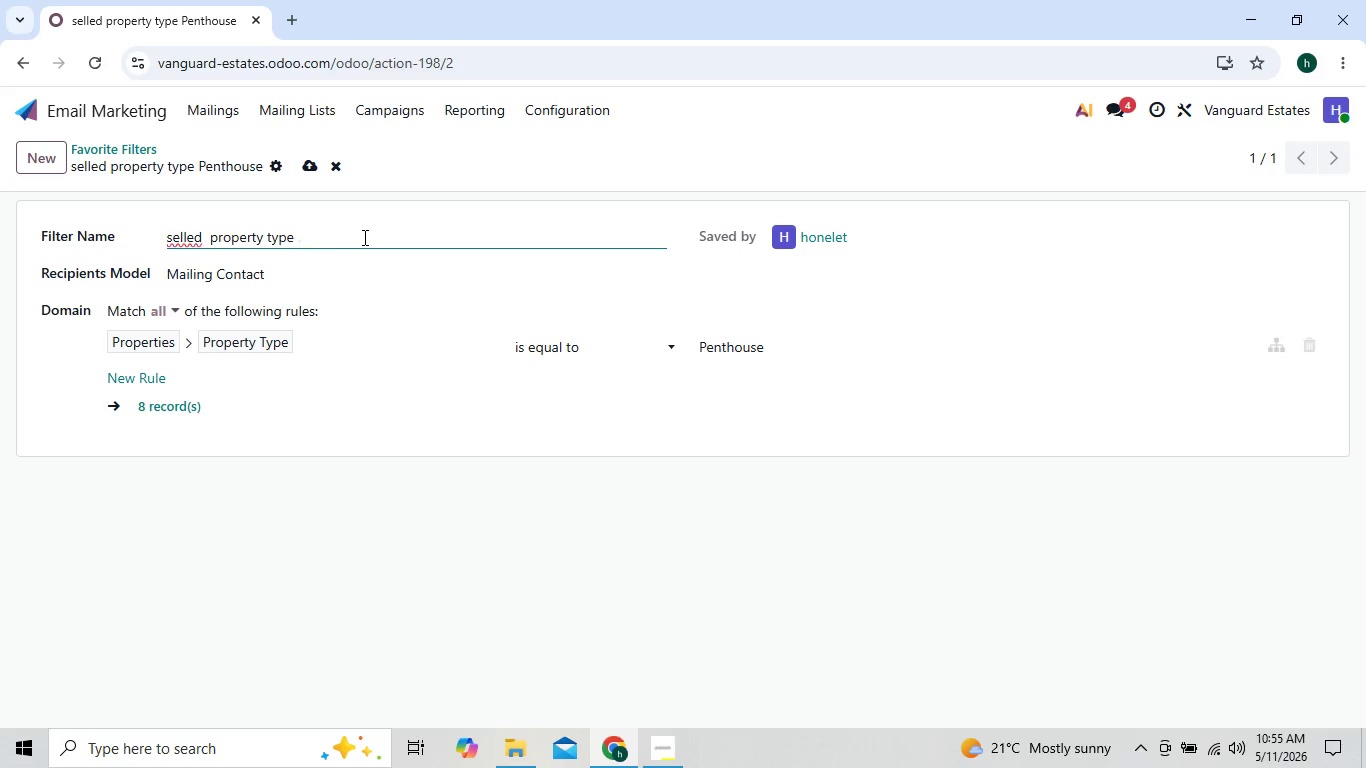 
key(Backspace)
 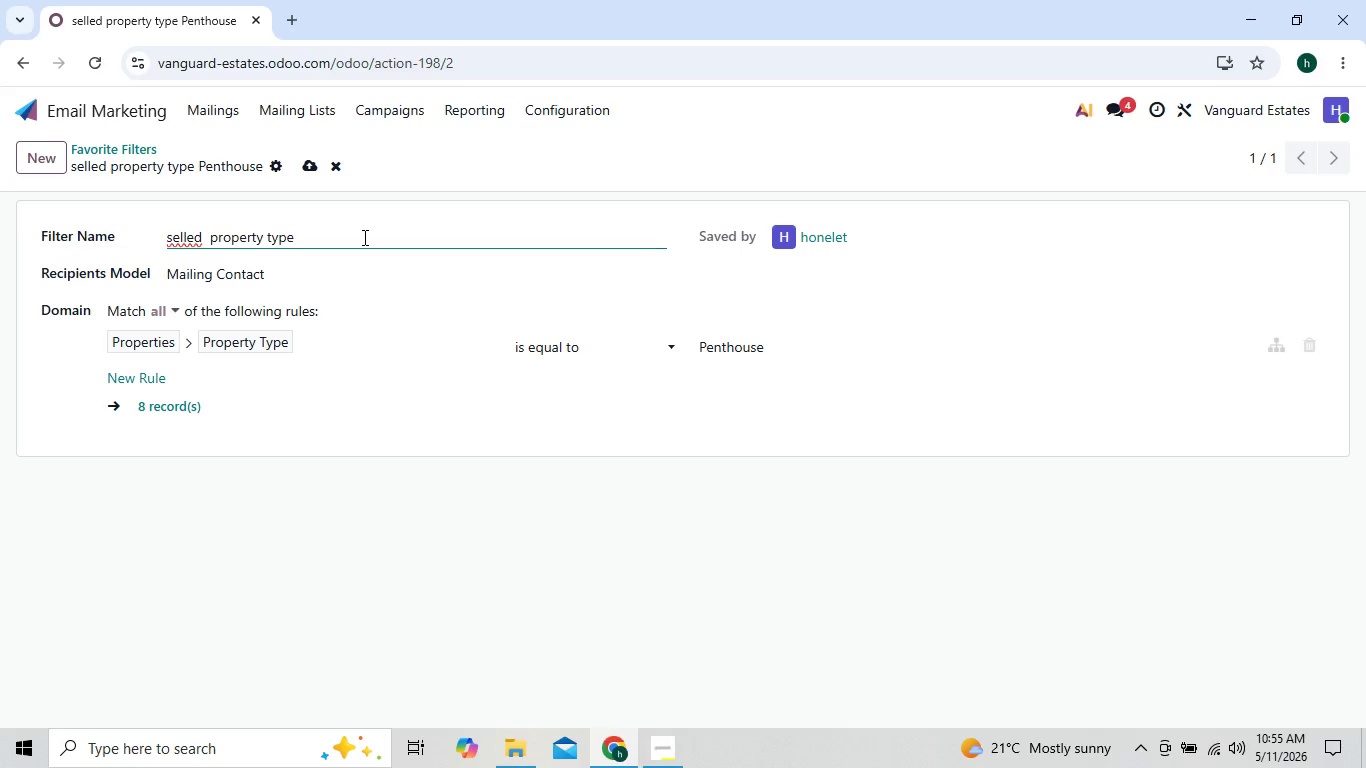 
key(Backspace)
 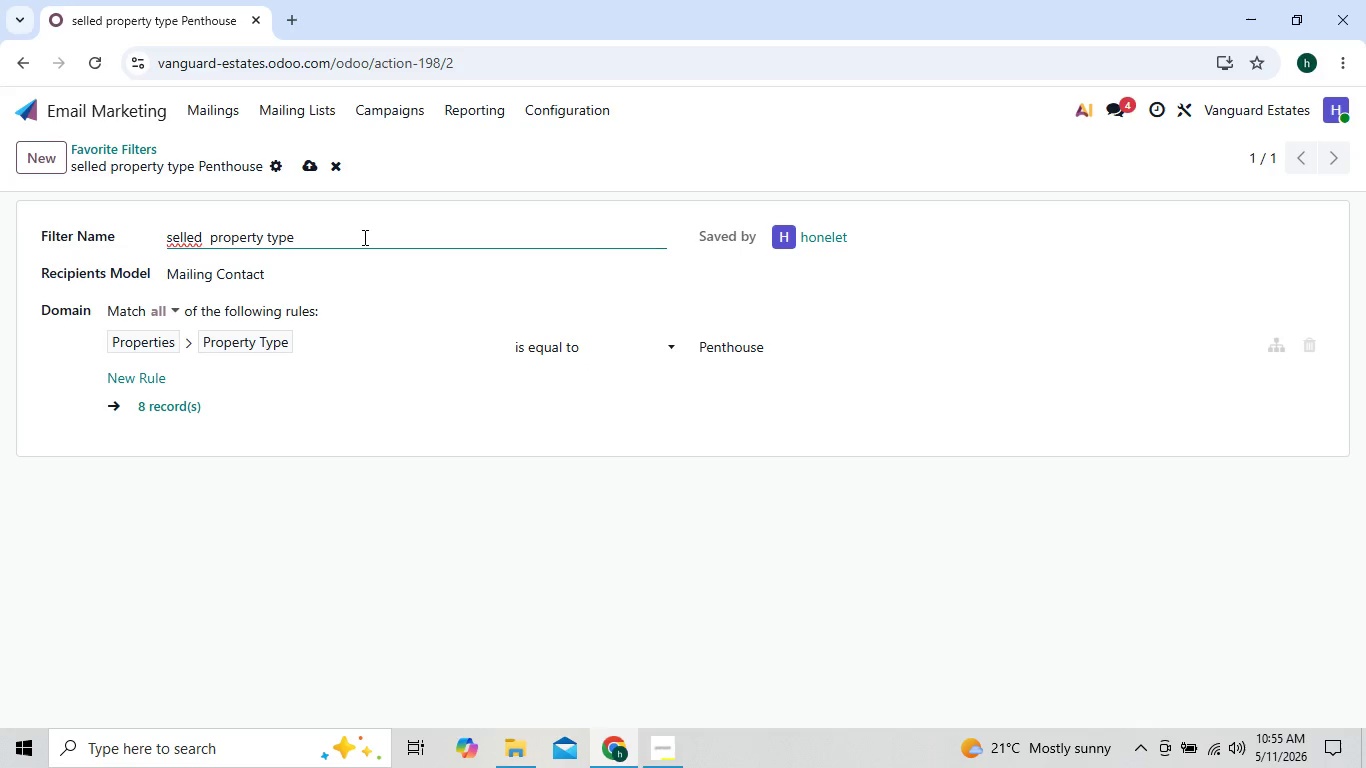 
key(ArrowLeft)
 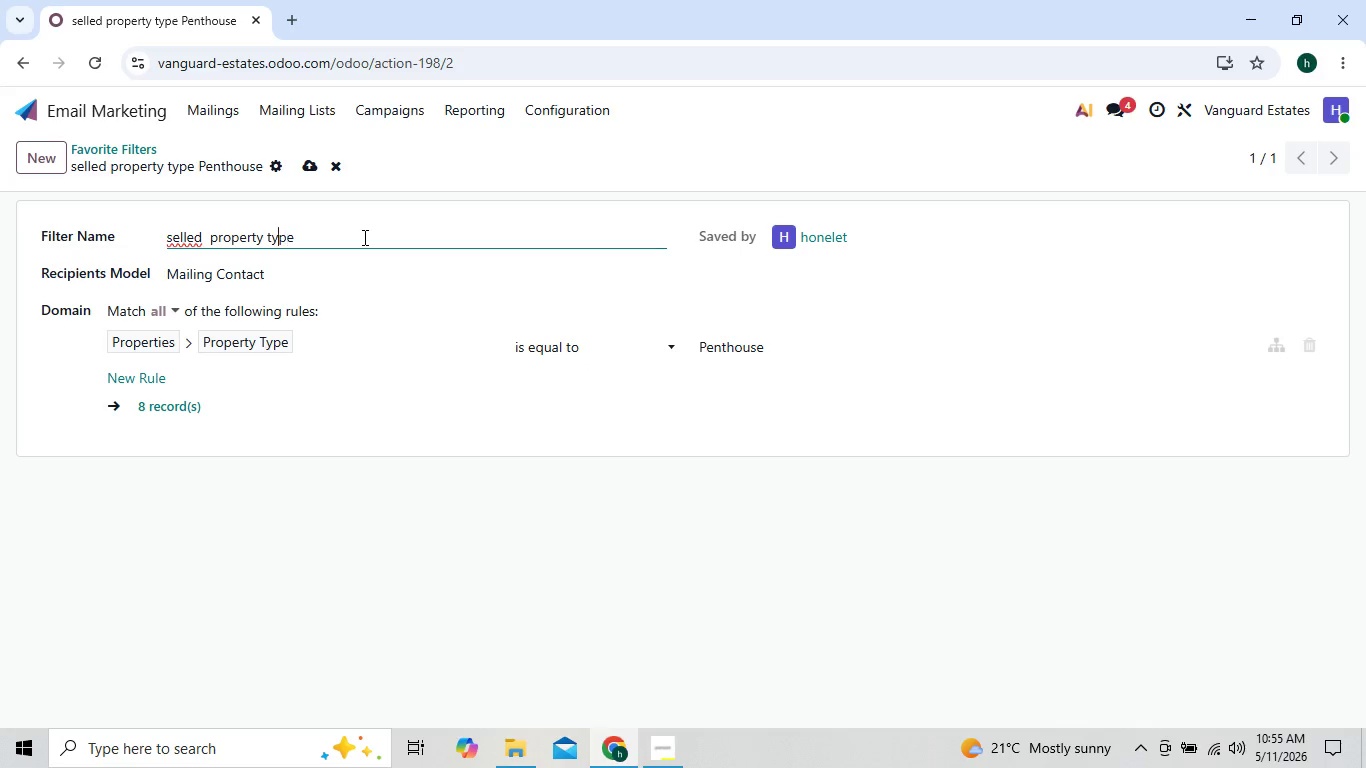 
hold_key(key=ArrowLeft, duration=0.88)
 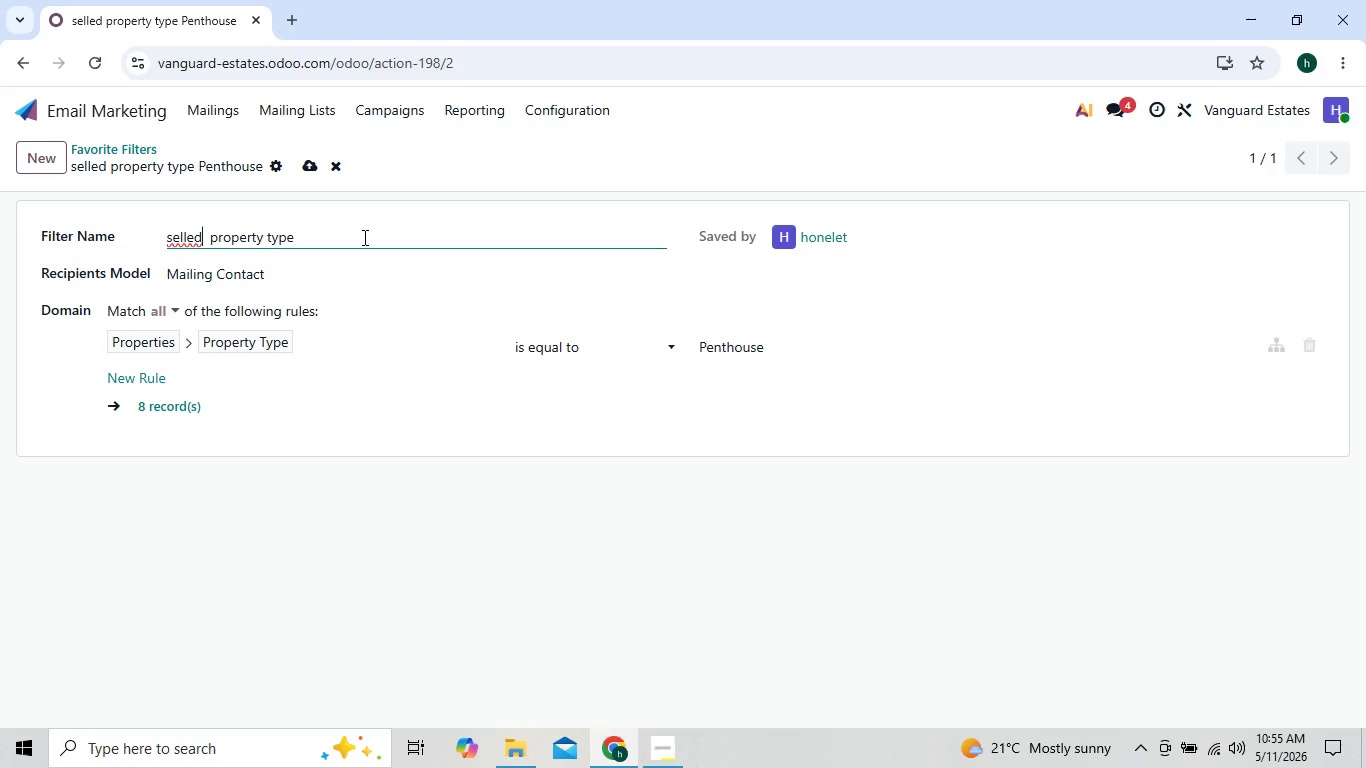 
key(ArrowRight)
 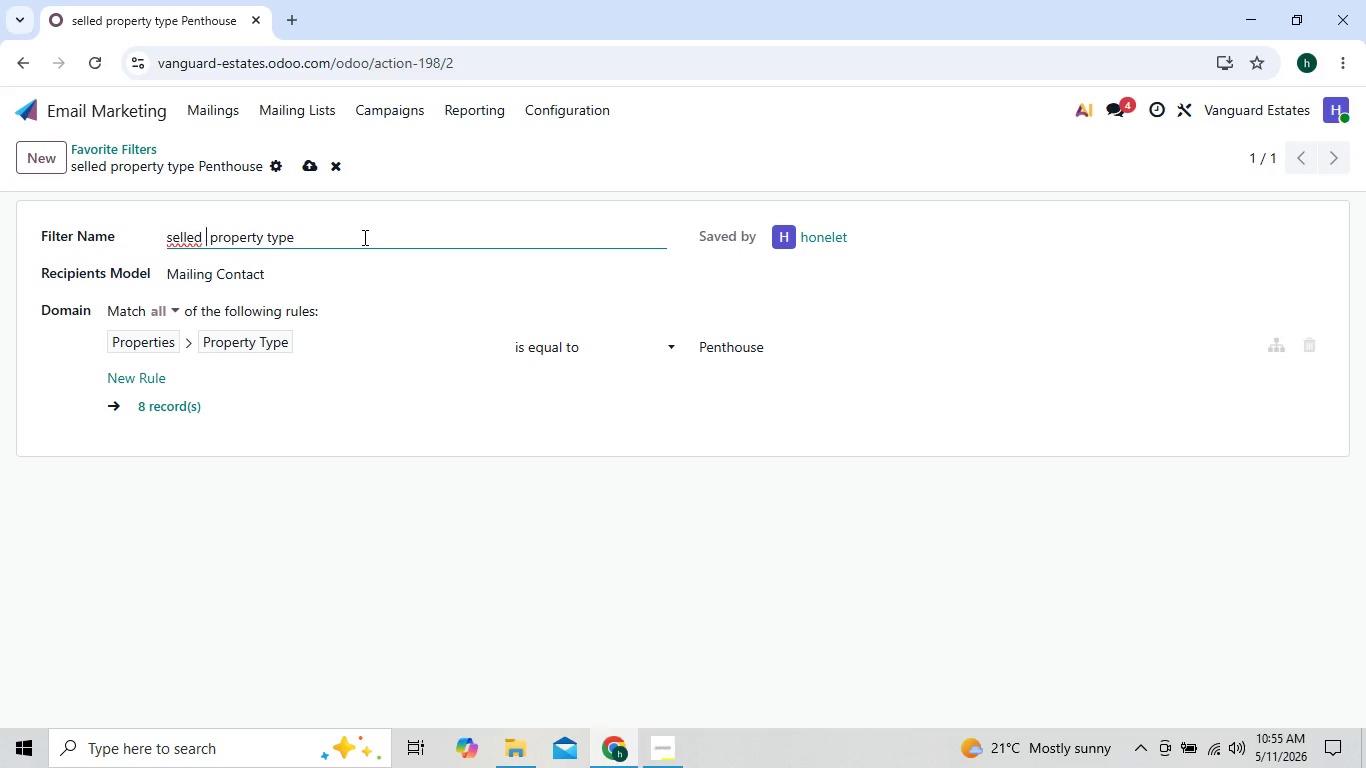 
key(ArrowRight)
 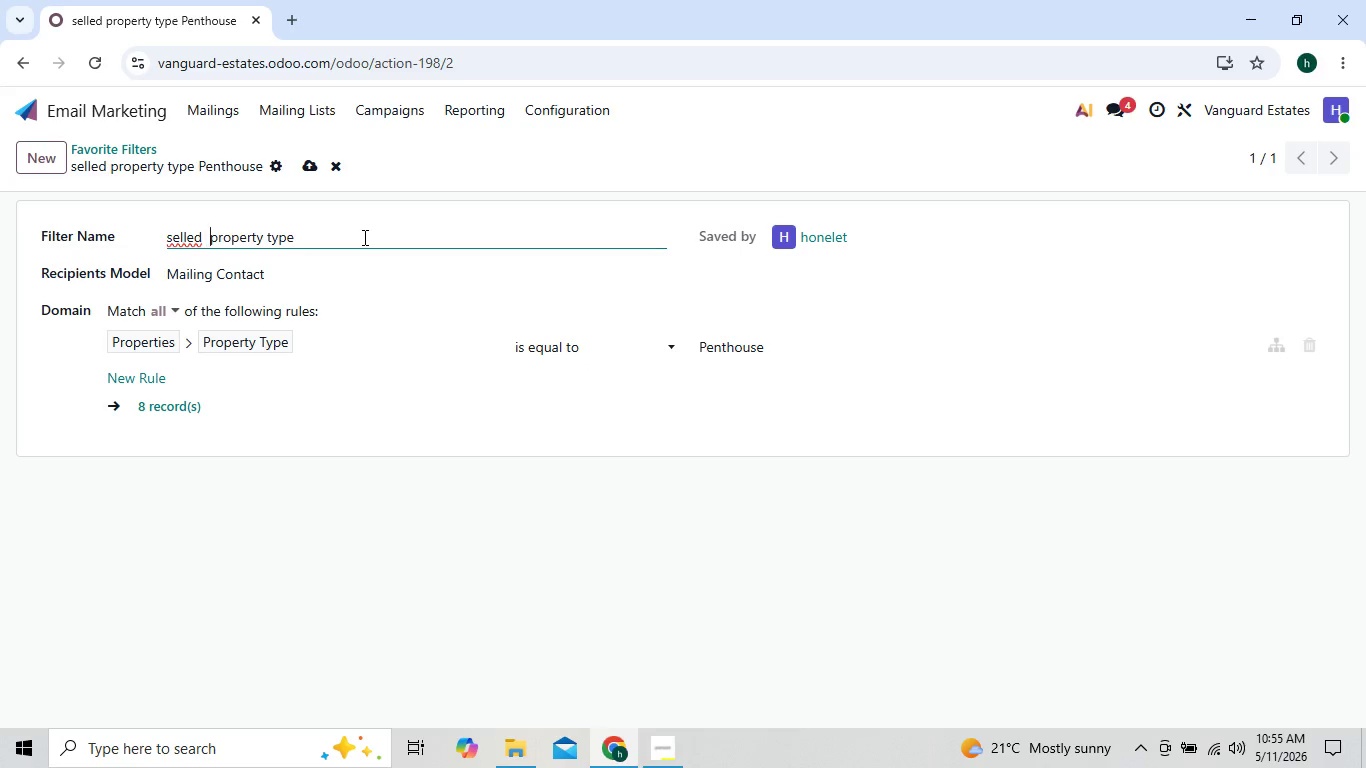 
key(ArrowRight)
 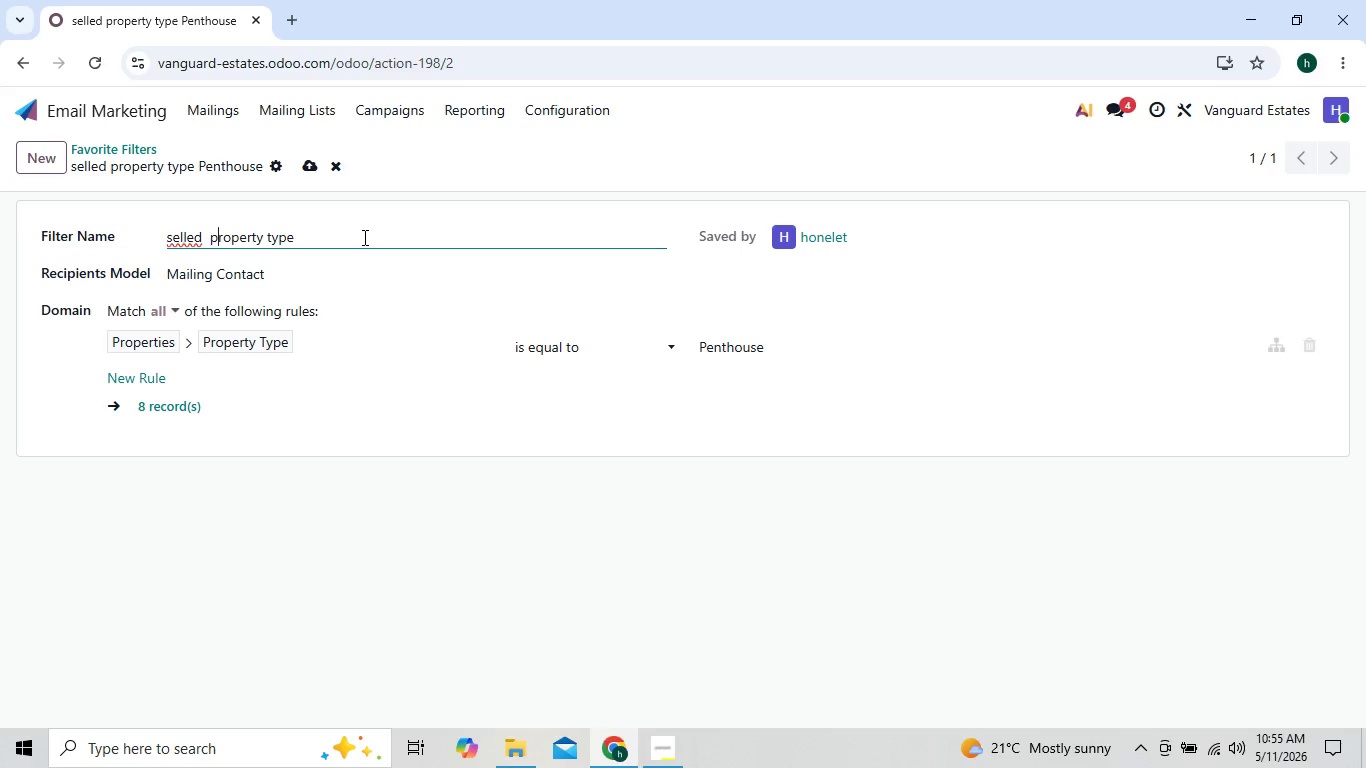 
key(ArrowRight)
 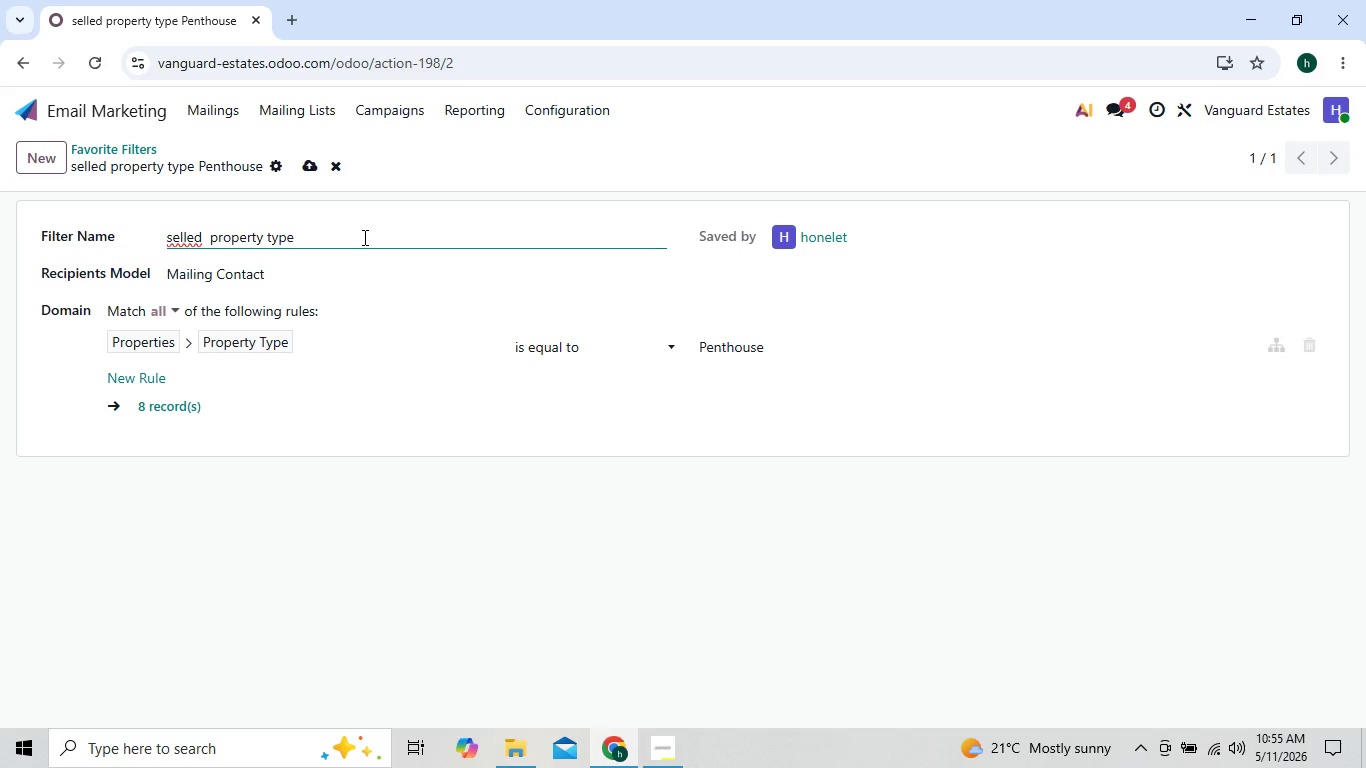 
key(Backspace)
 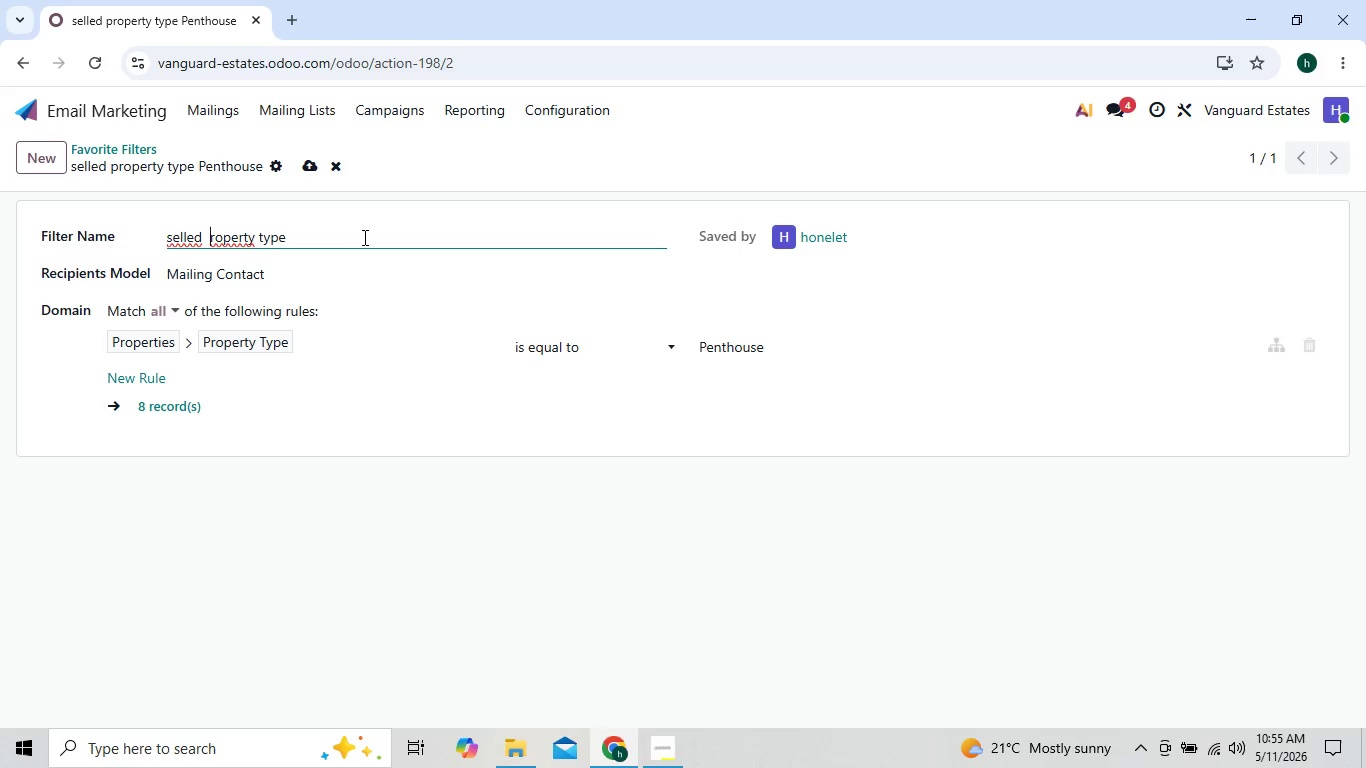 
key(Shift+P)
 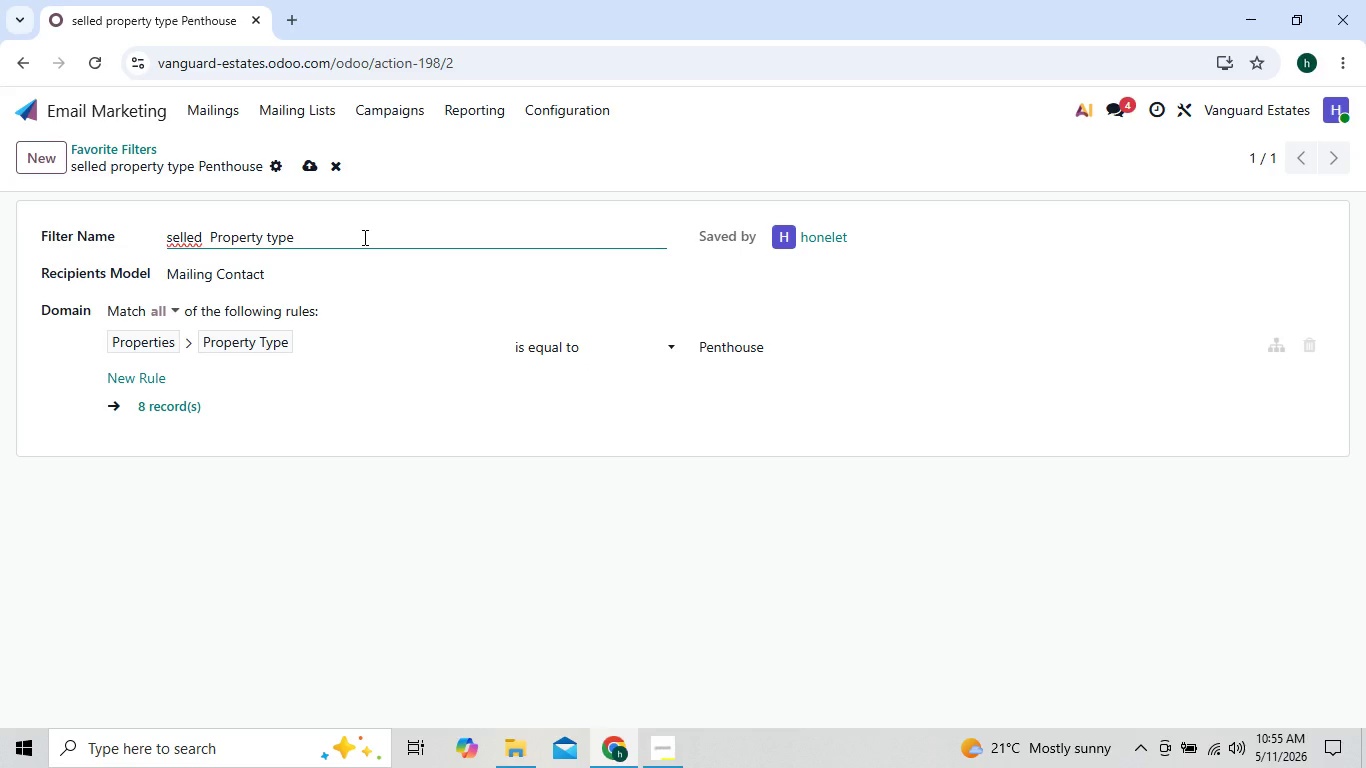 
key(ArrowLeft)
 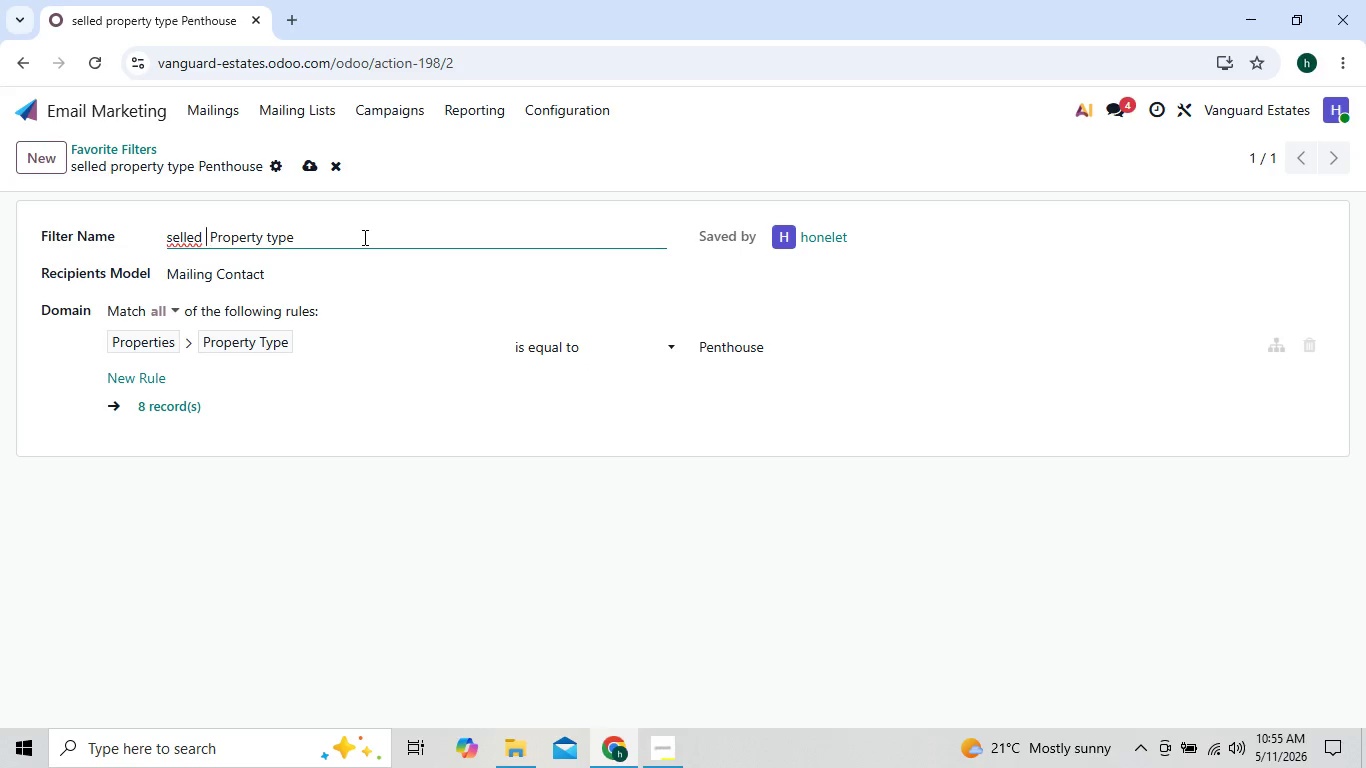 
key(ArrowLeft)
 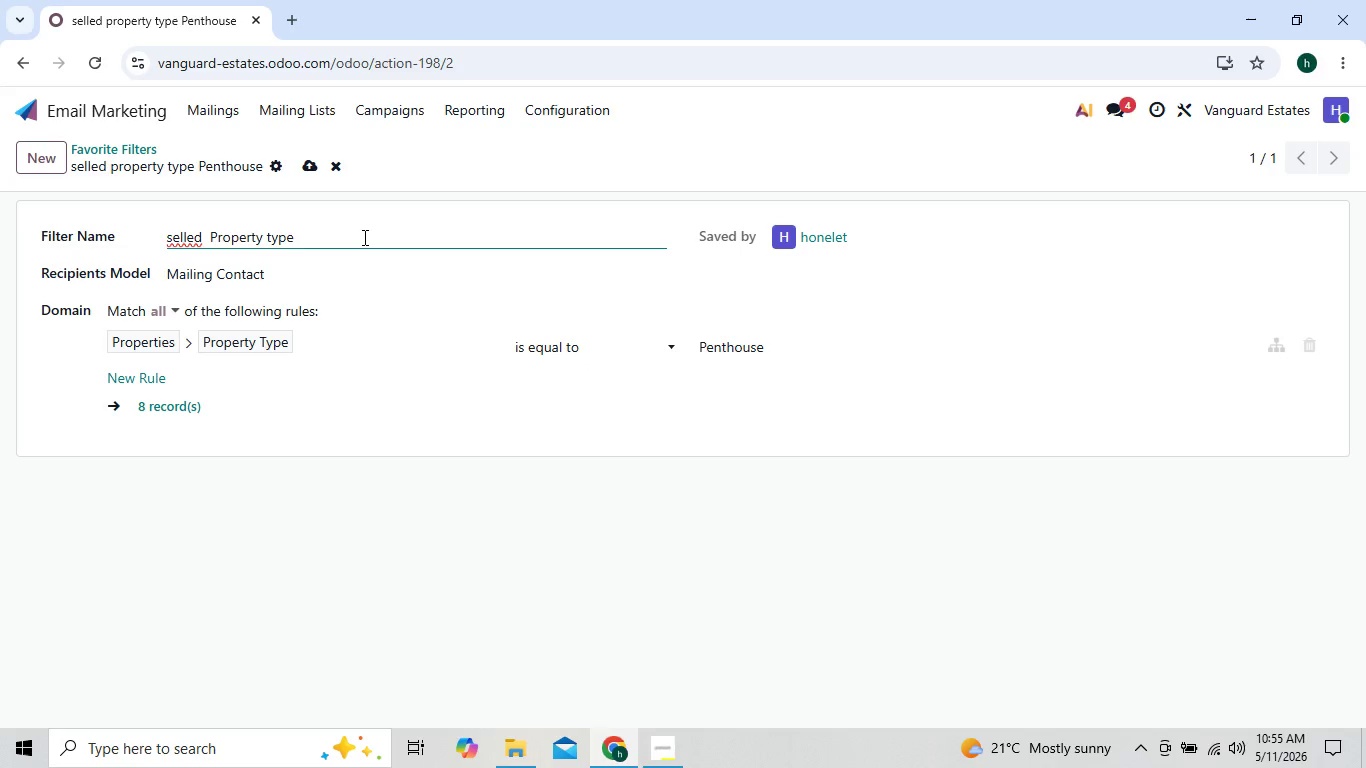 
key(Backspace)
key(Backspace)
key(Backspace)
key(Backspace)
key(Backspace)
key(Backspace)
key(Backspace)
type(In demand)
 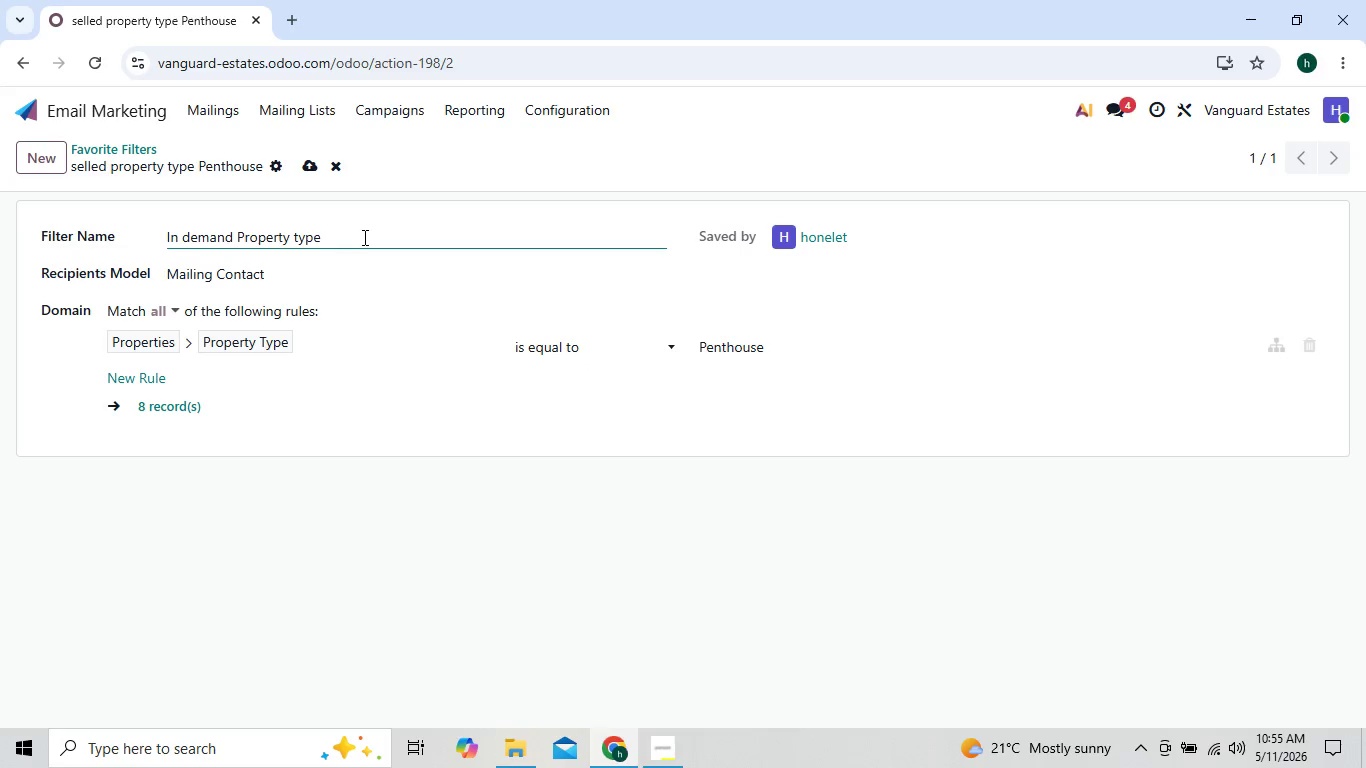 
left_click([193, 234])
 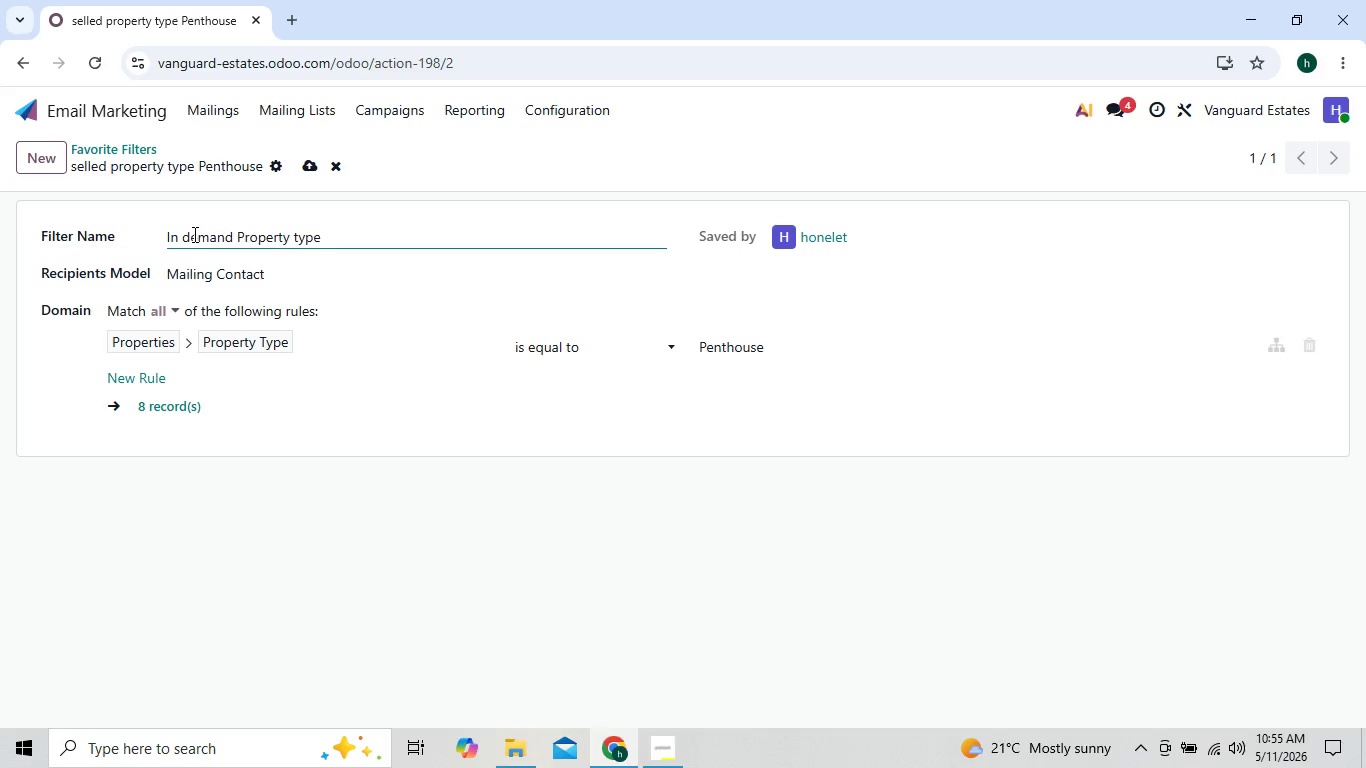 
key(Backspace)
type(XD)
key(Backspace)
key(Backspace)
type(D)
 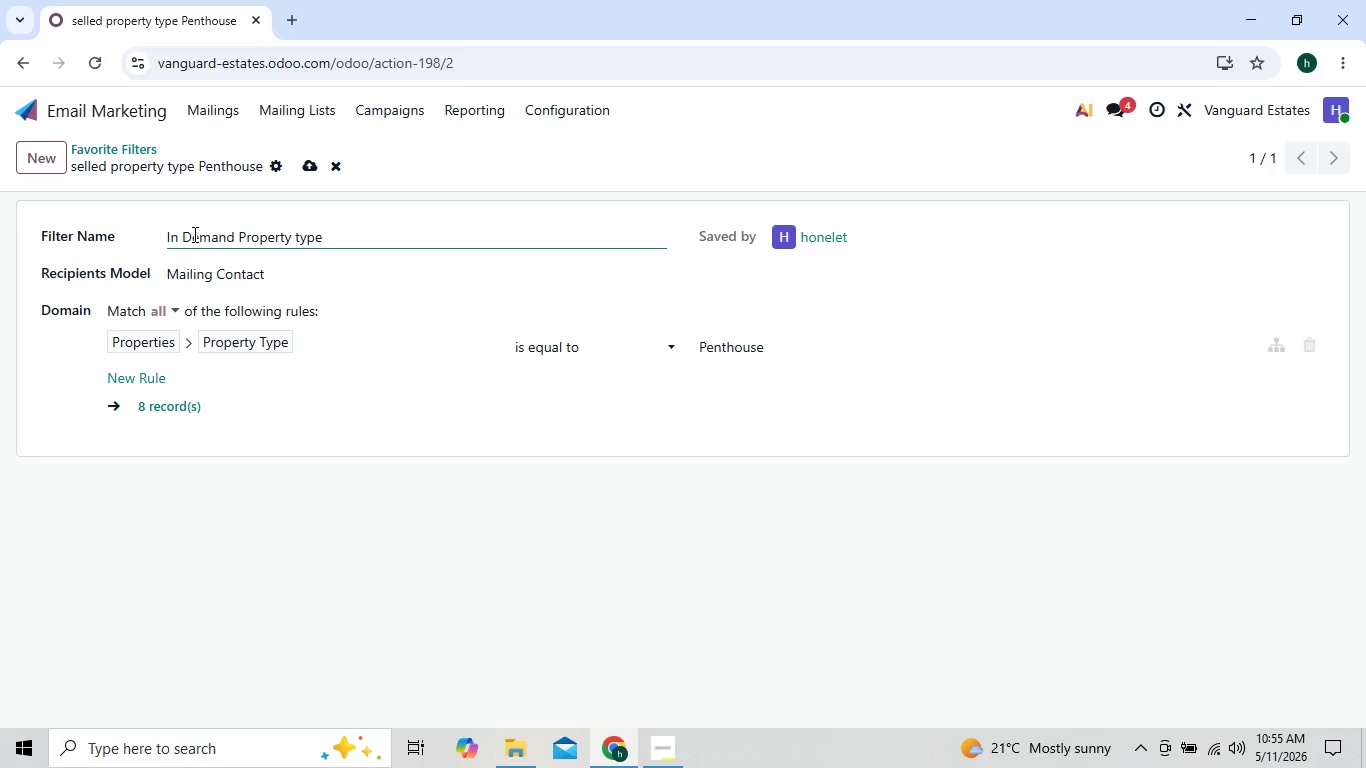 
left_click([327, 476])
 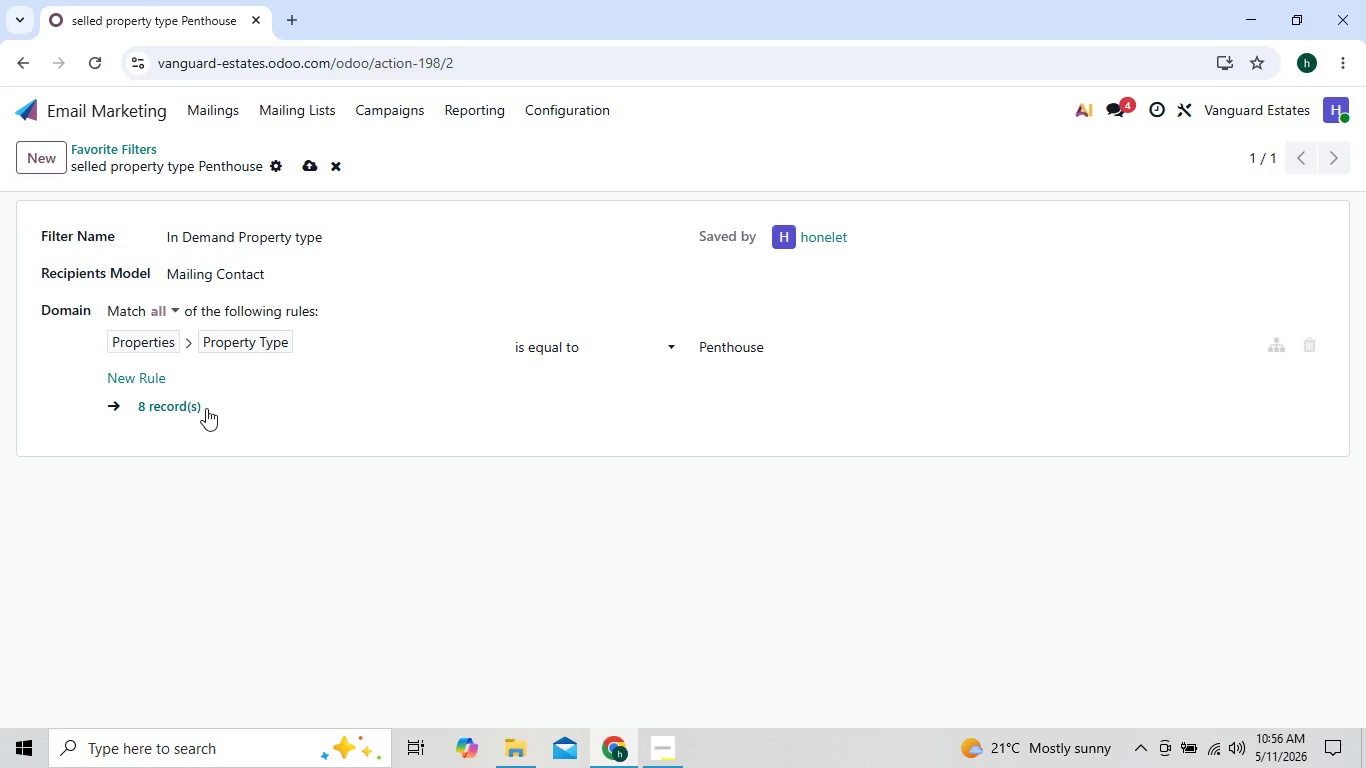 
left_click([186, 406])
 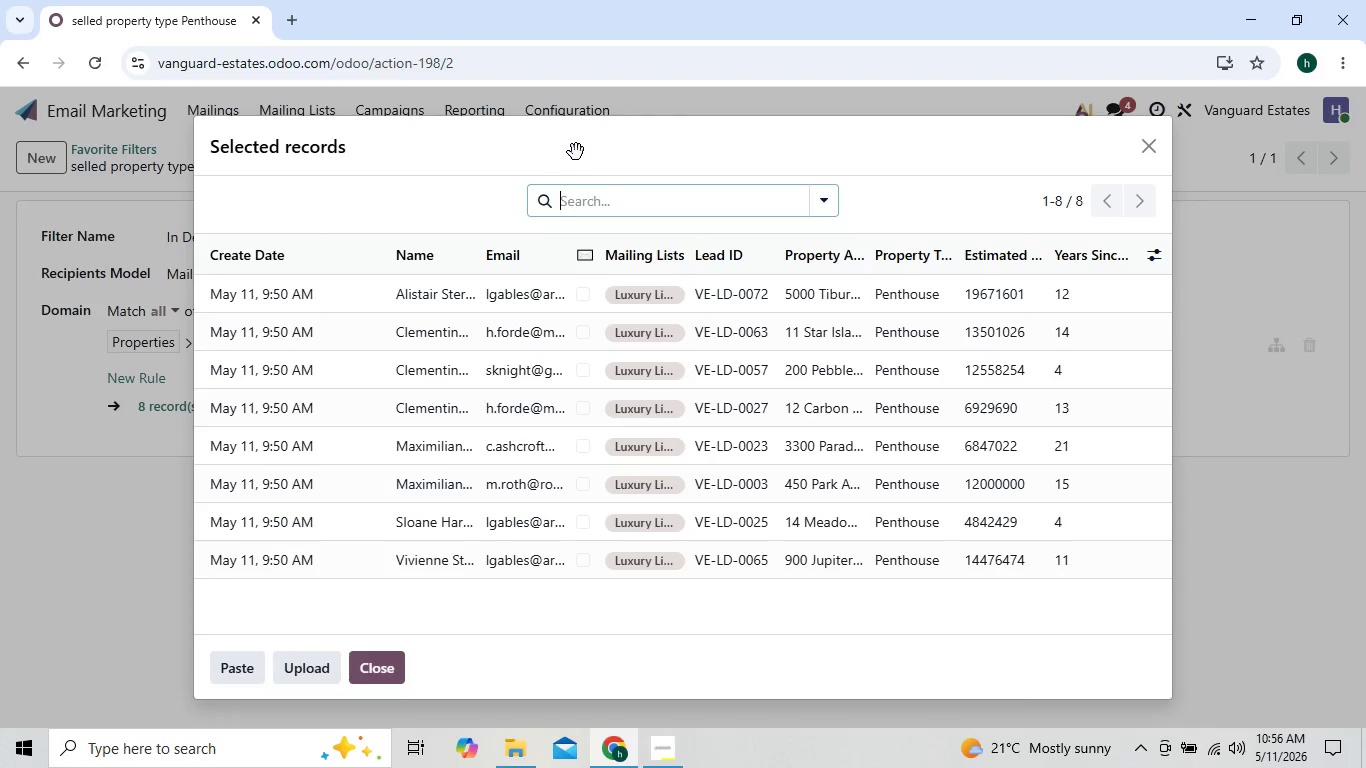 
left_click_drag(start_coordinate=[580, 149], to_coordinate=[702, 131])
 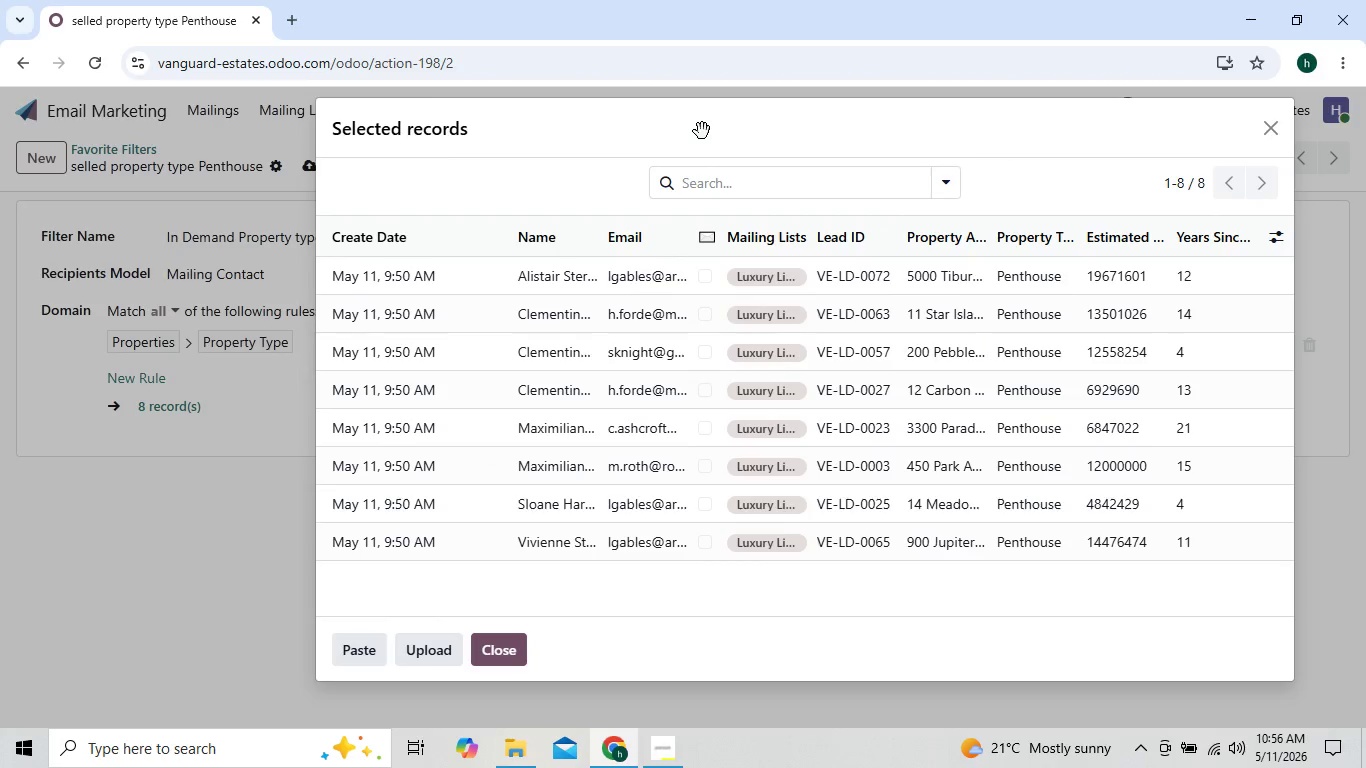 
left_click_drag(start_coordinate=[702, 131], to_coordinate=[735, 125])
 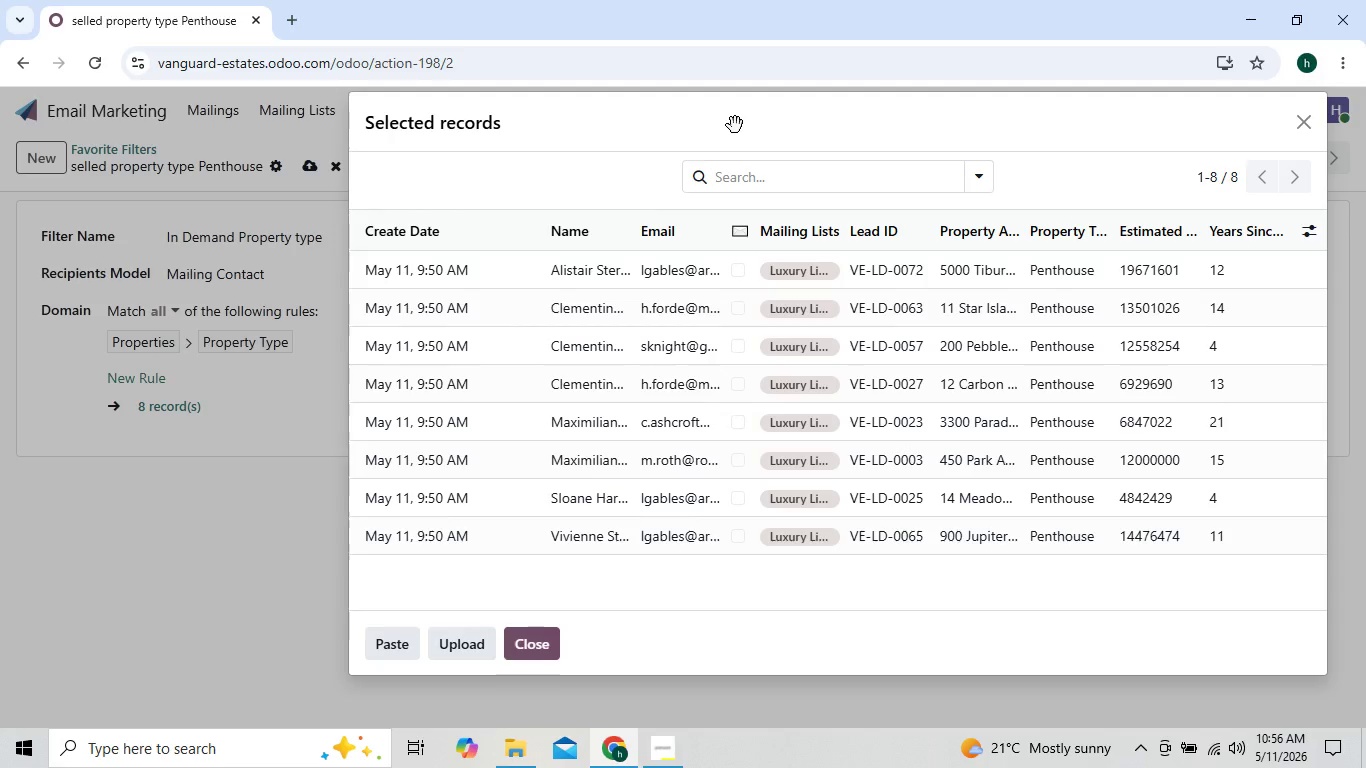 
key(Meta+PrintScreen)
 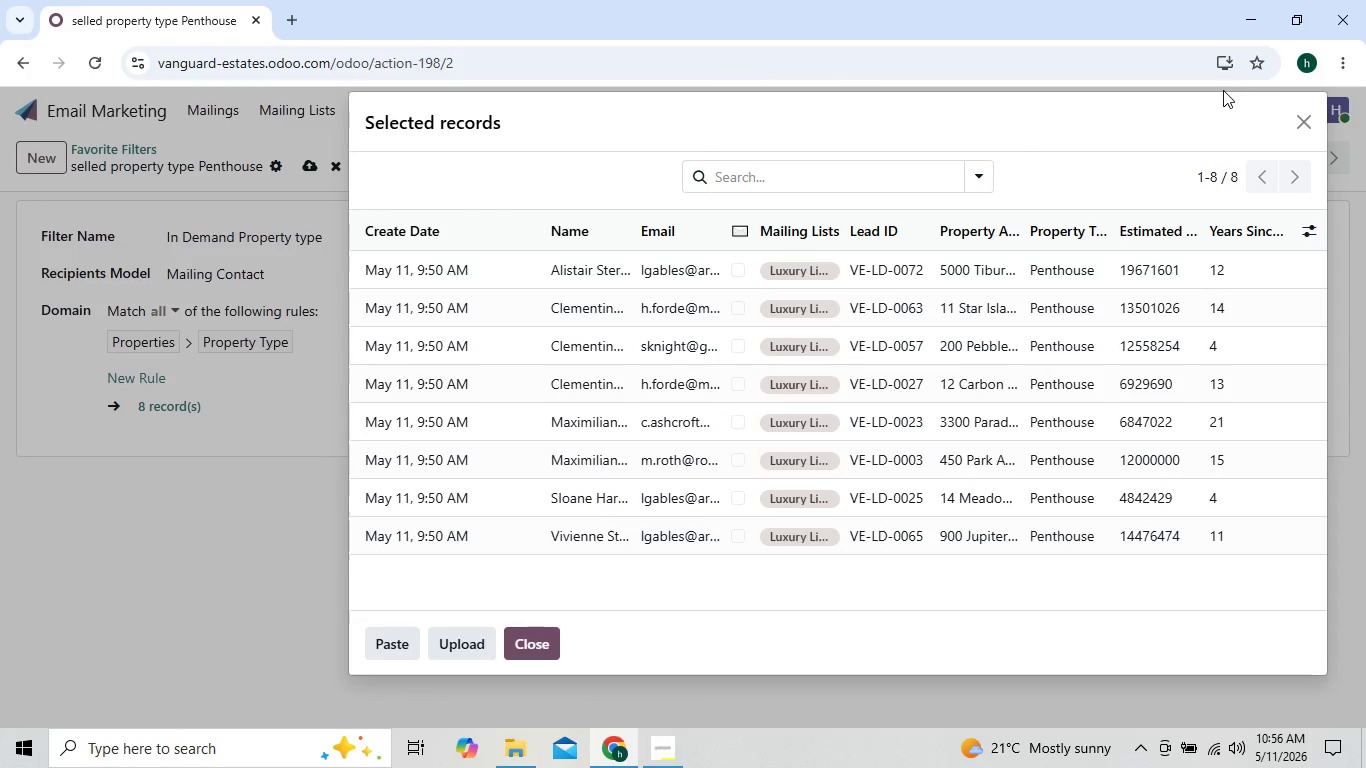 
left_click([1306, 123])
 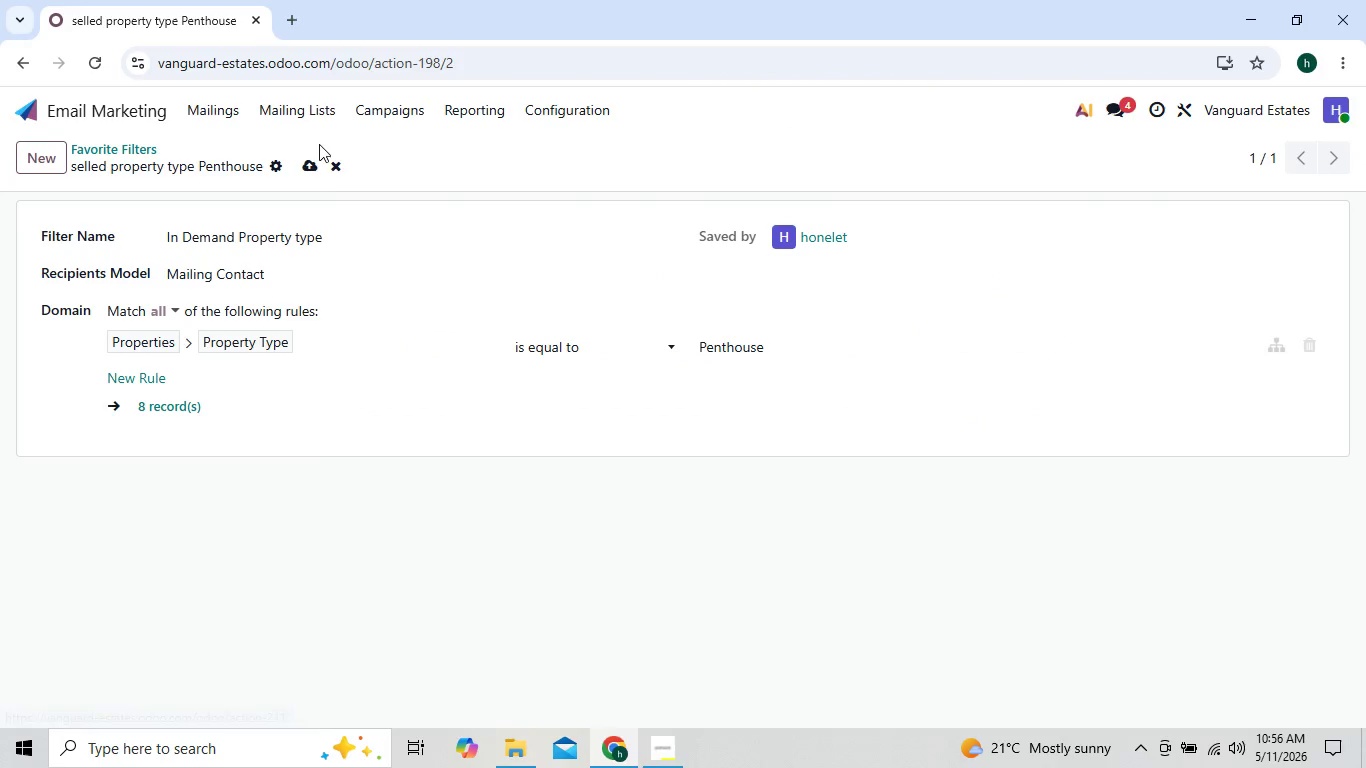 
left_click([312, 165])
 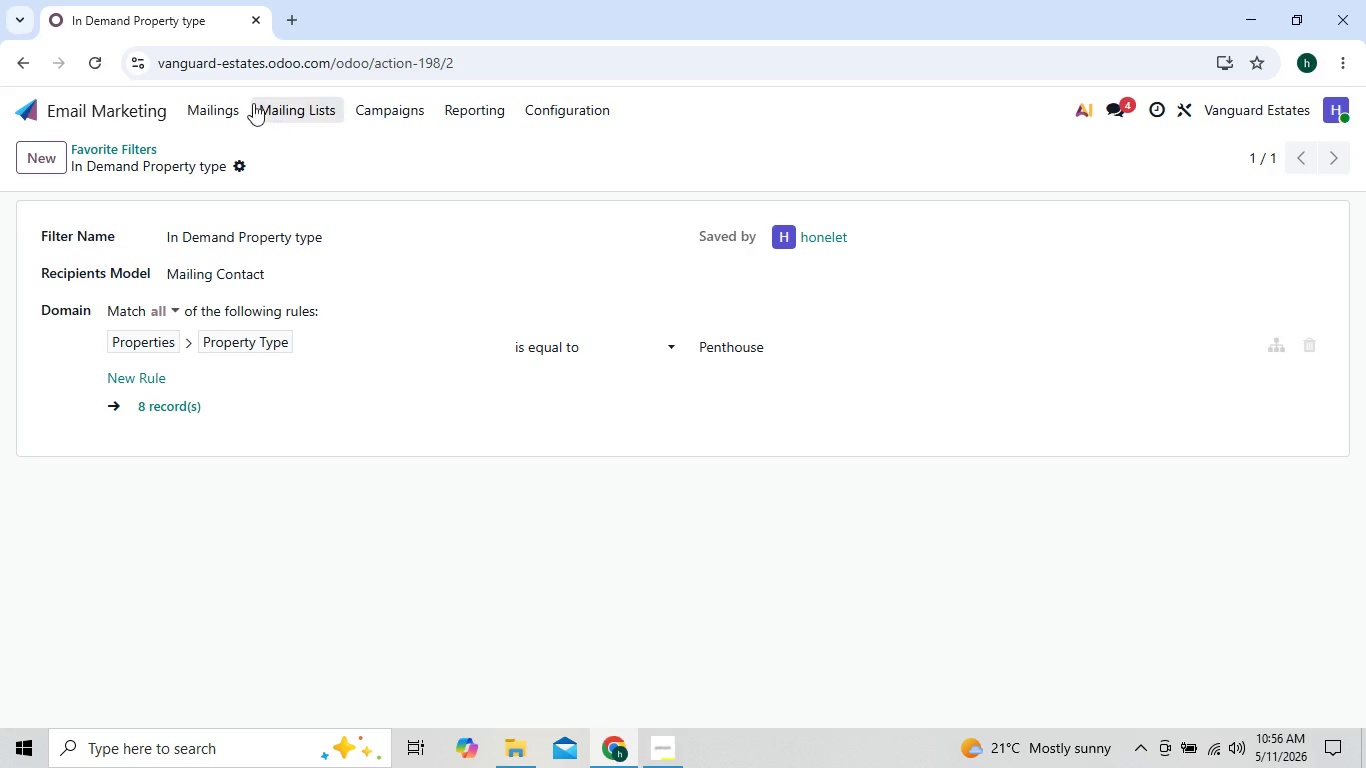 
left_click([221, 103])
 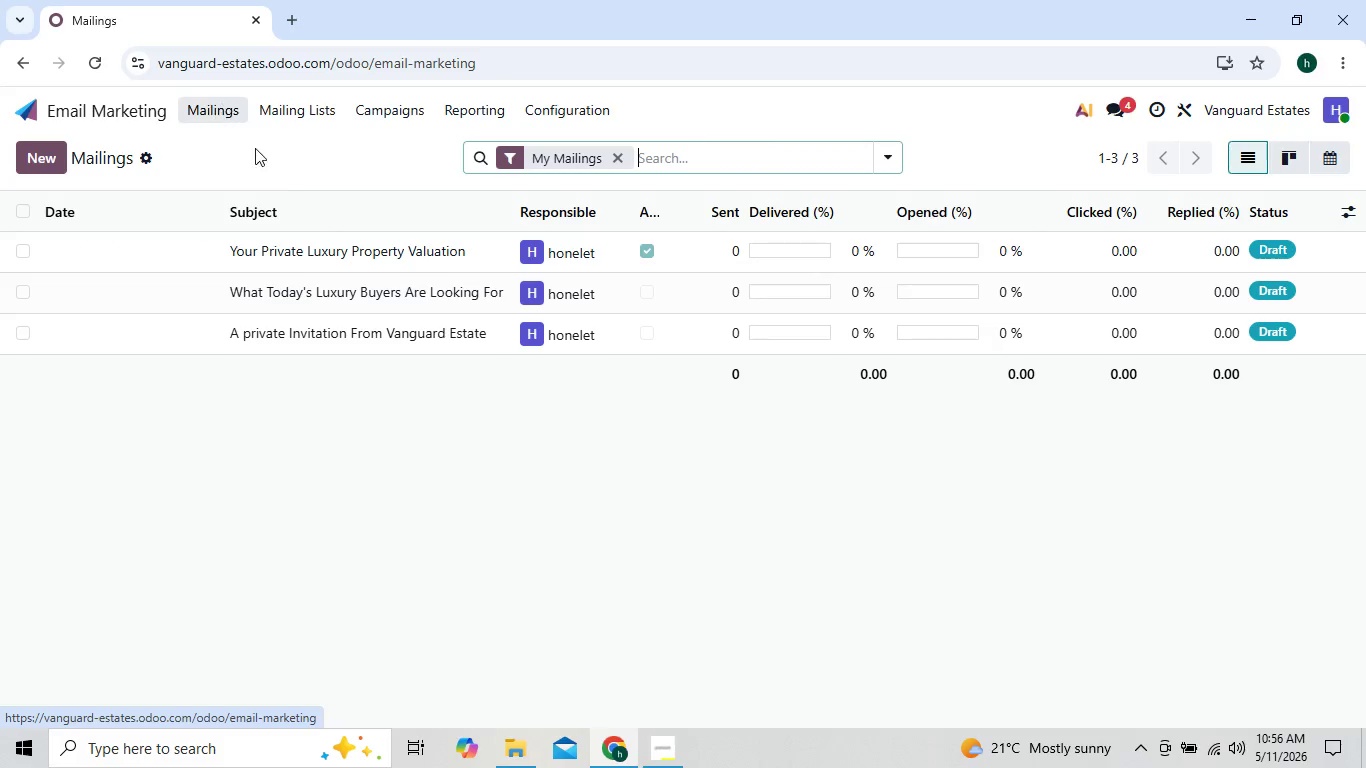 
mouse_move([318, 217])
 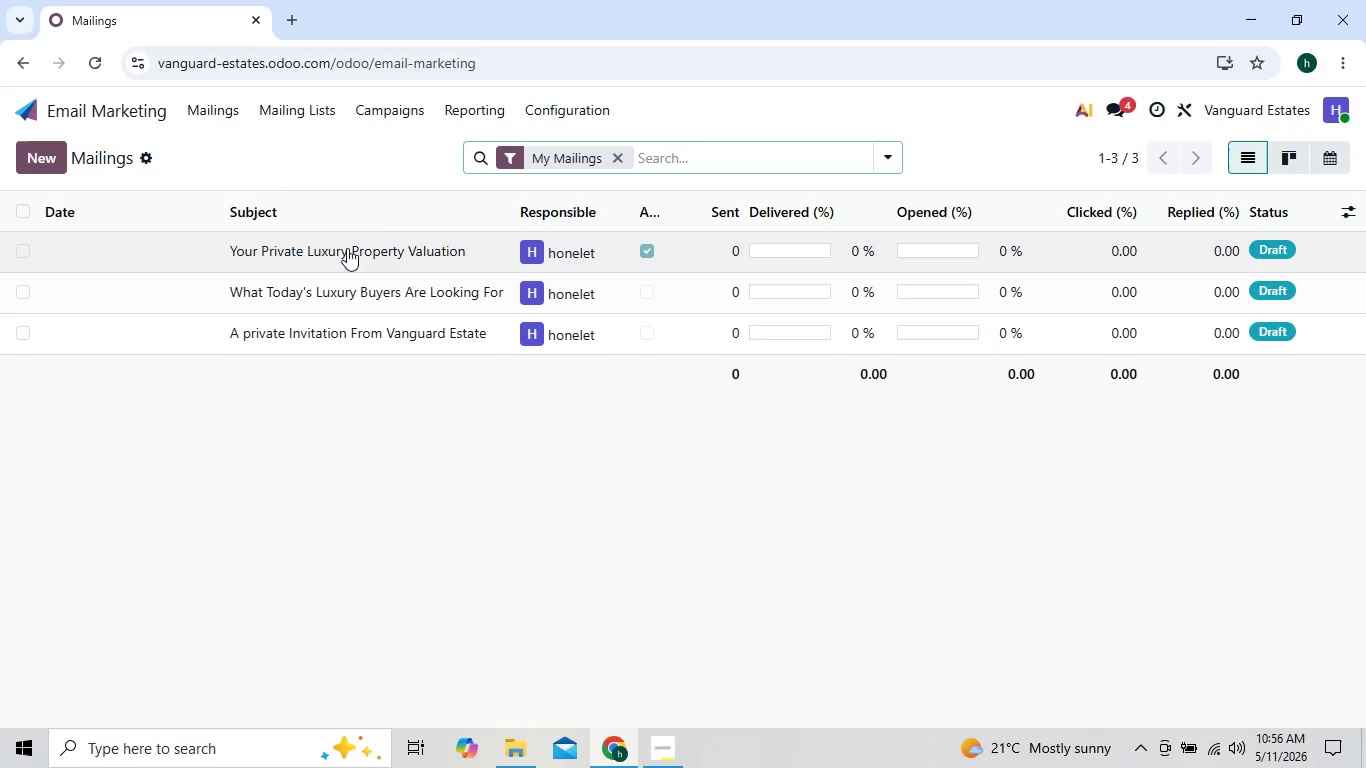 
left_click([347, 248])
 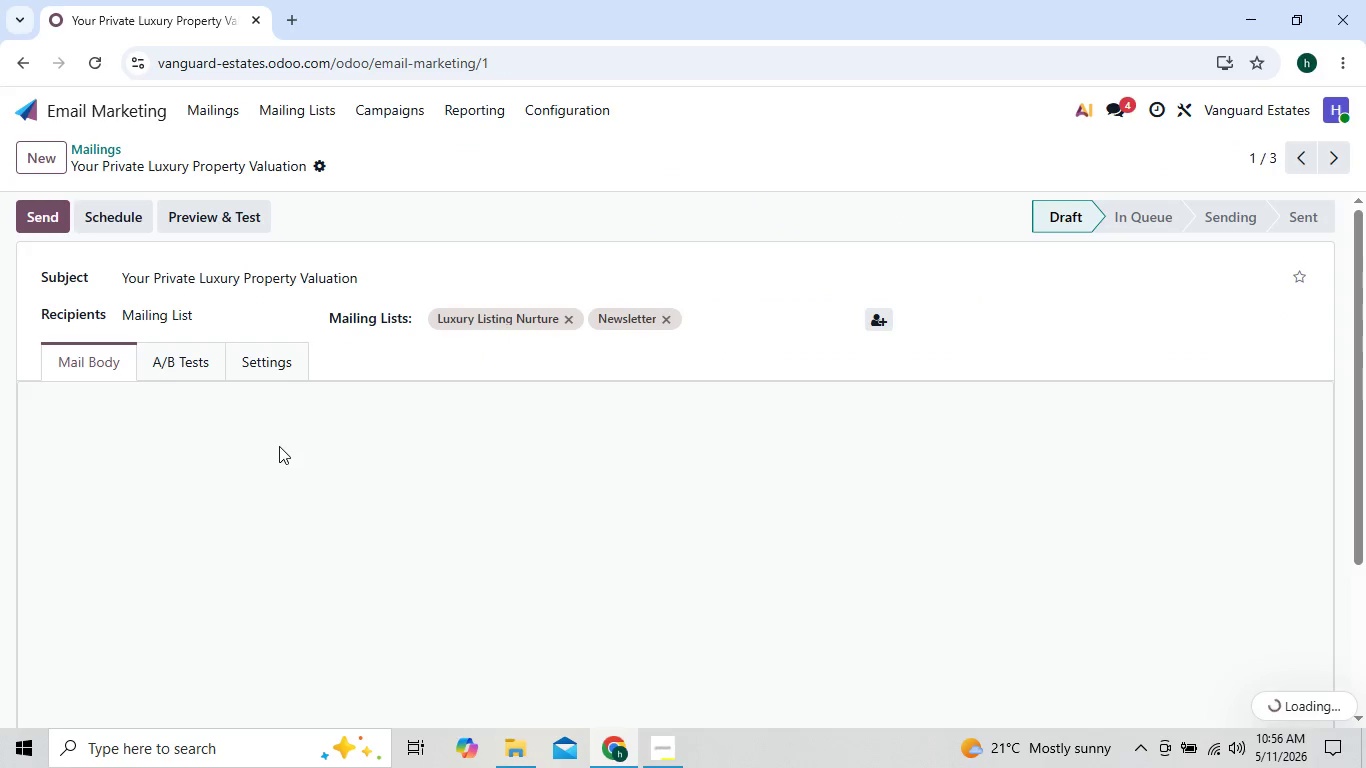 
mouse_move([257, 401])
 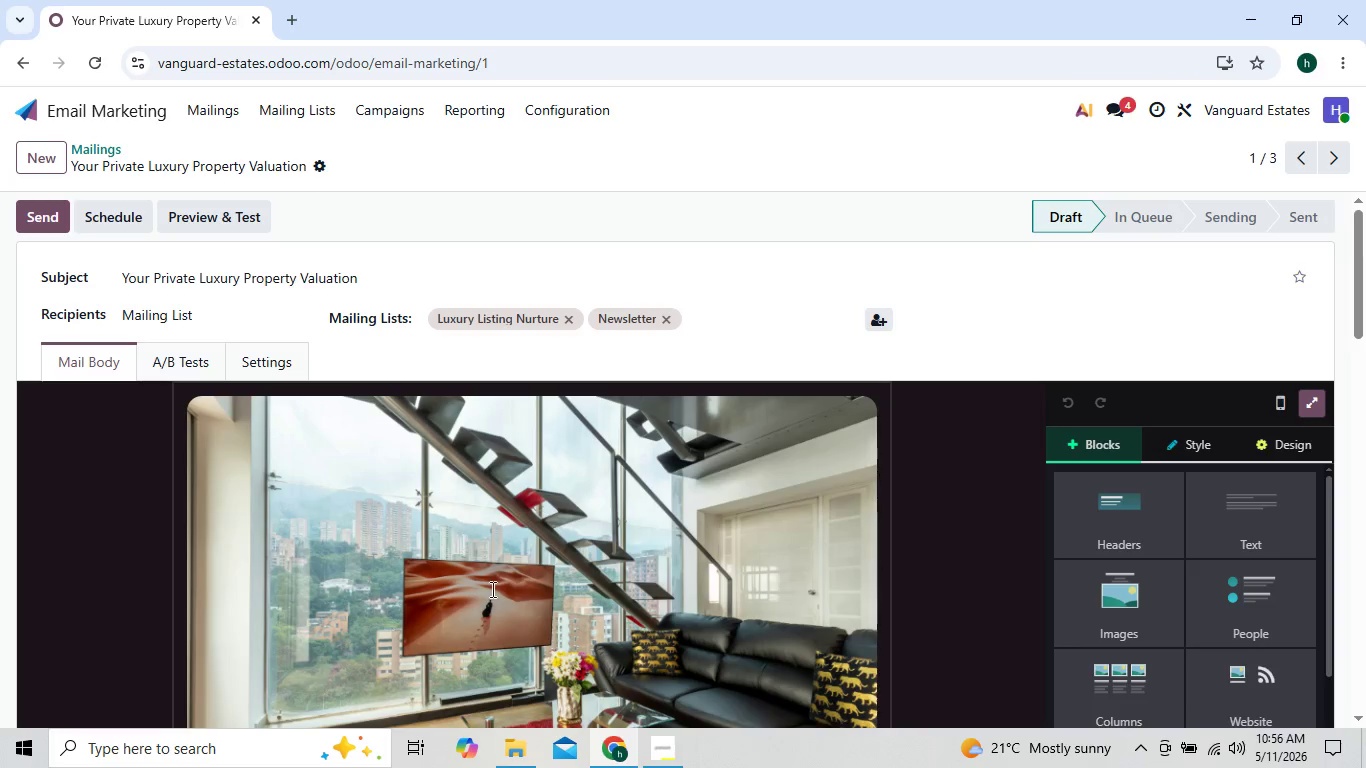 
mouse_move([541, 644])
 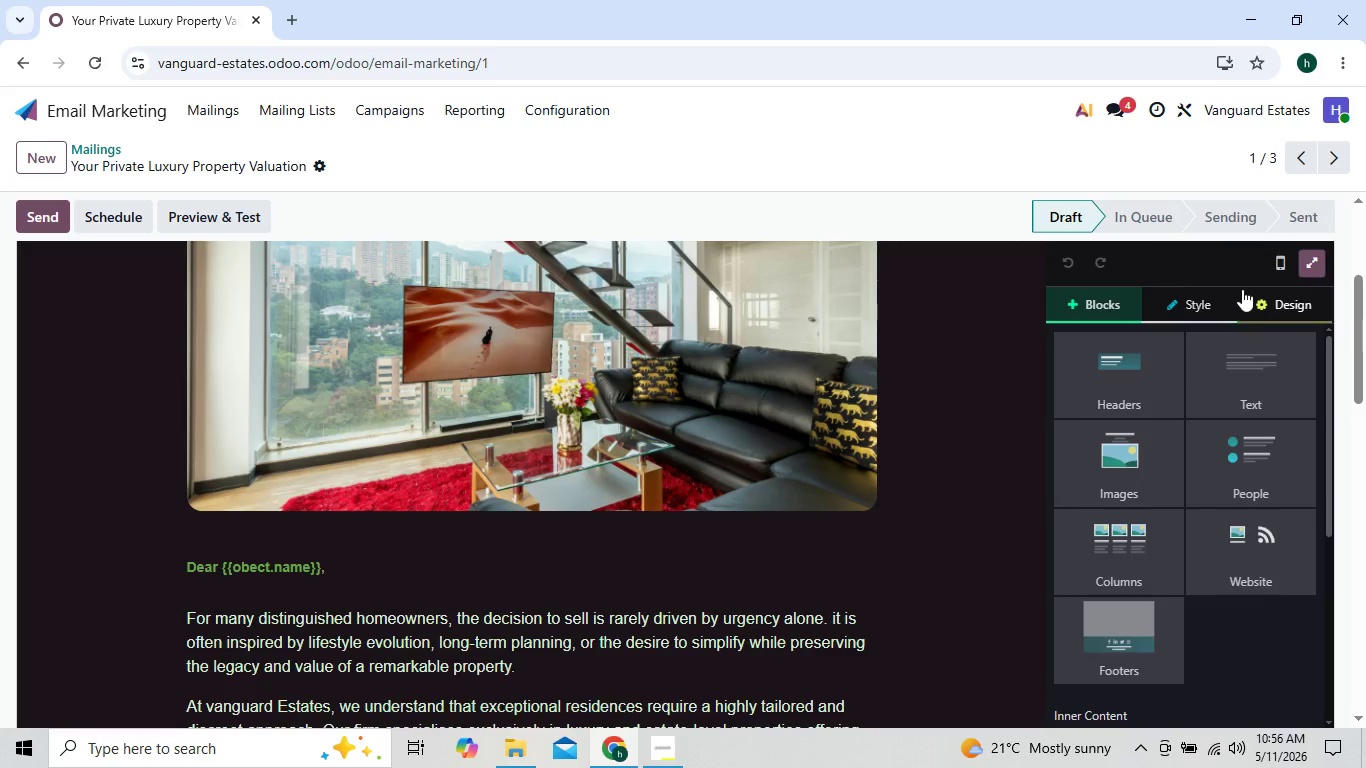 
left_click([1282, 290])
 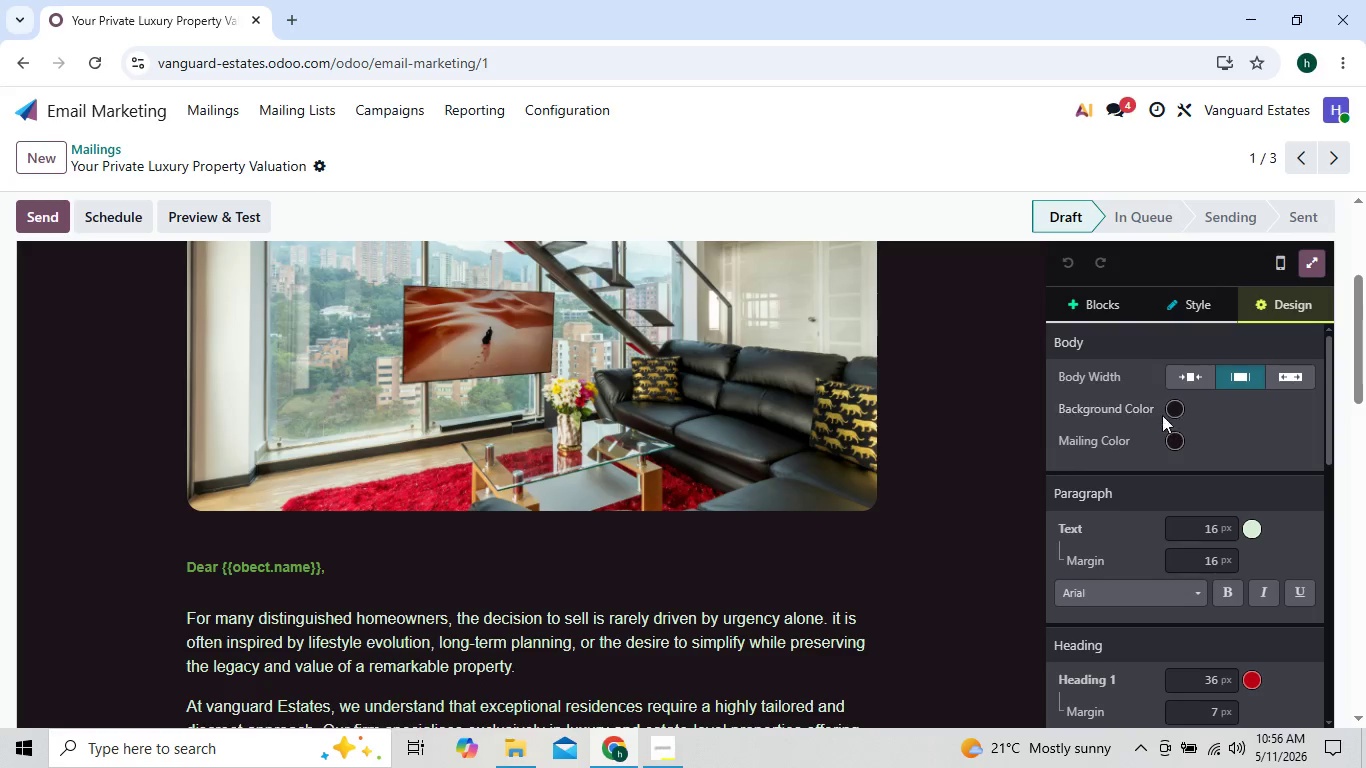 
left_click([1173, 408])
 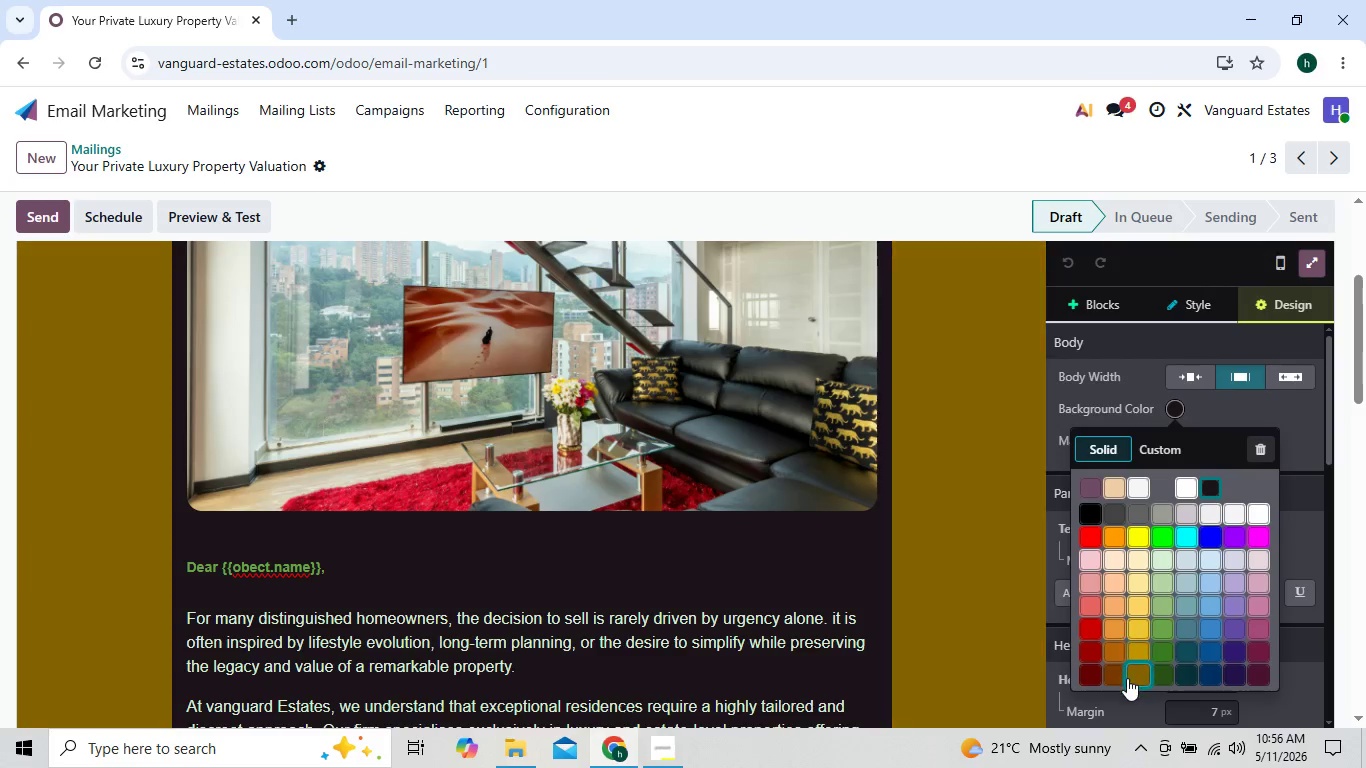 
left_click([1127, 678])
 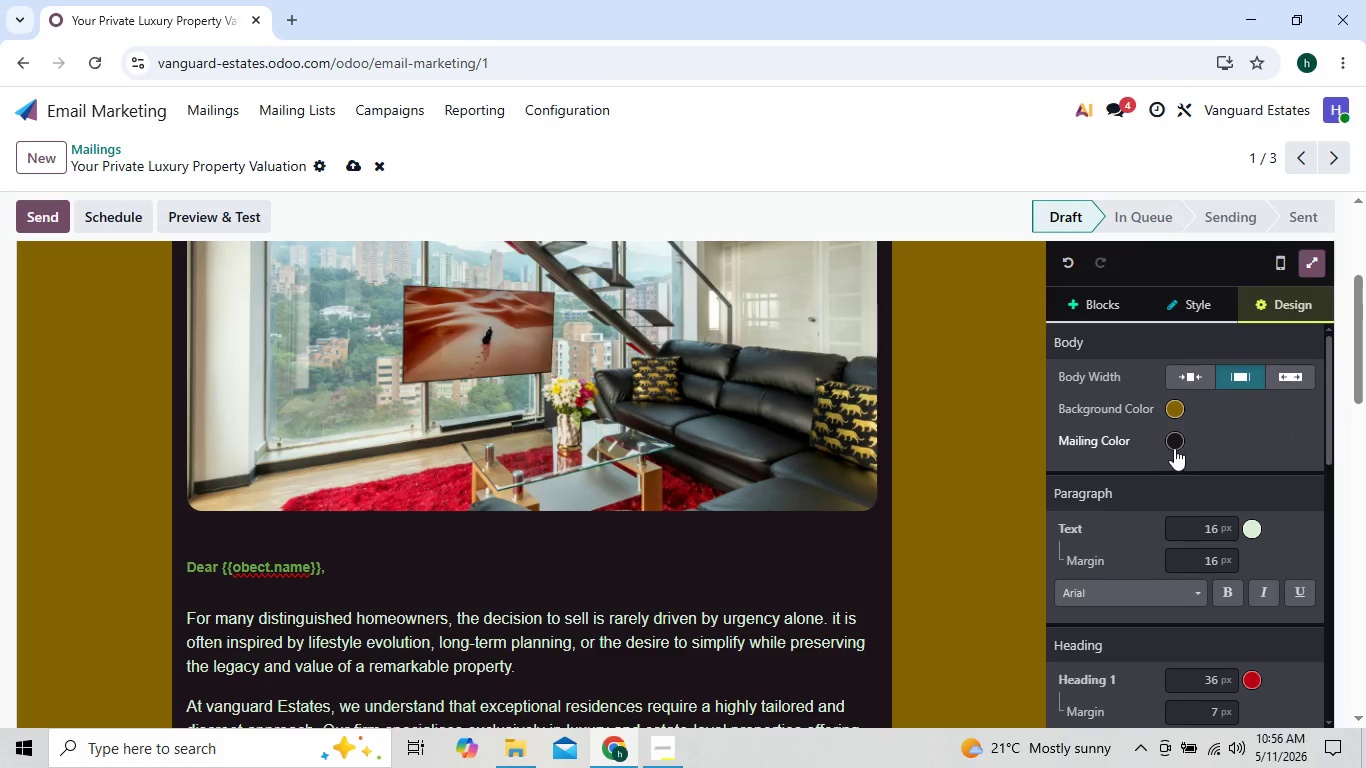 
left_click([1173, 446])
 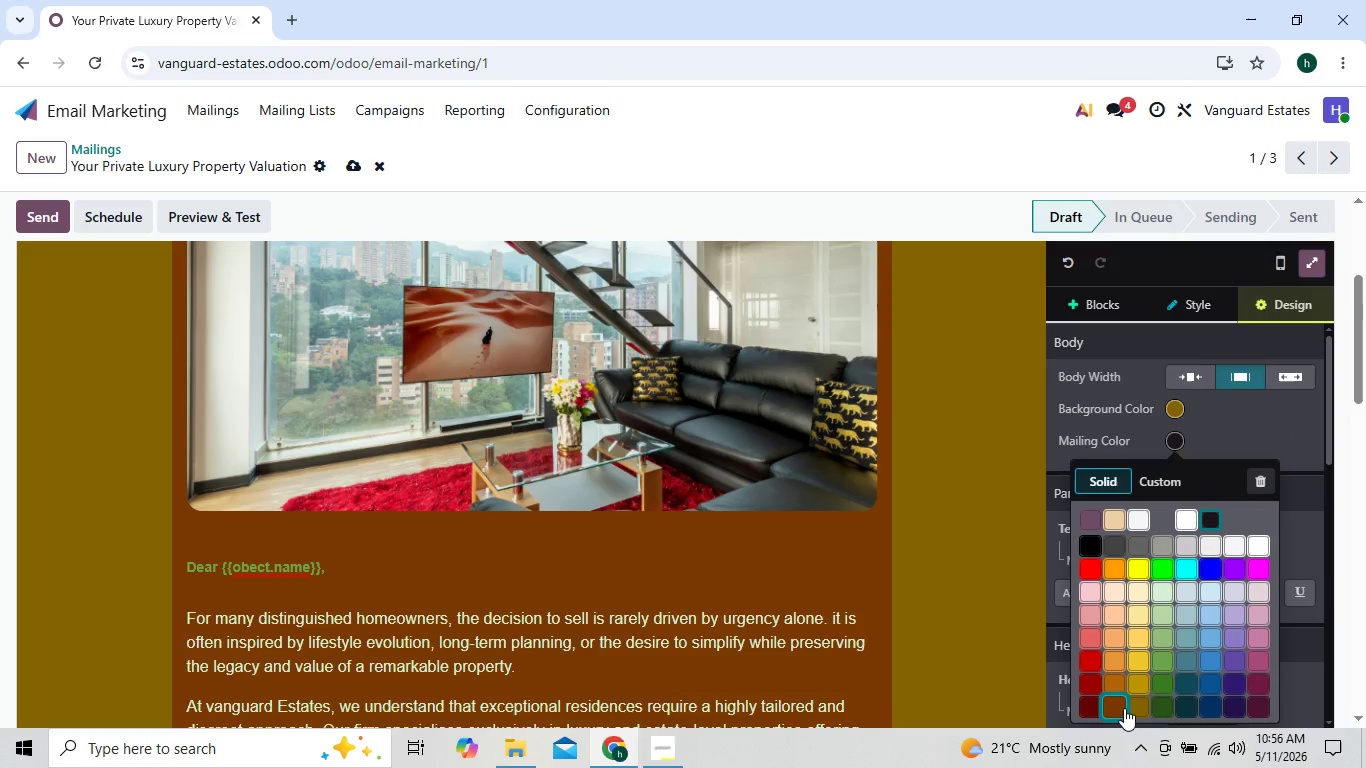 
left_click([1124, 705])
 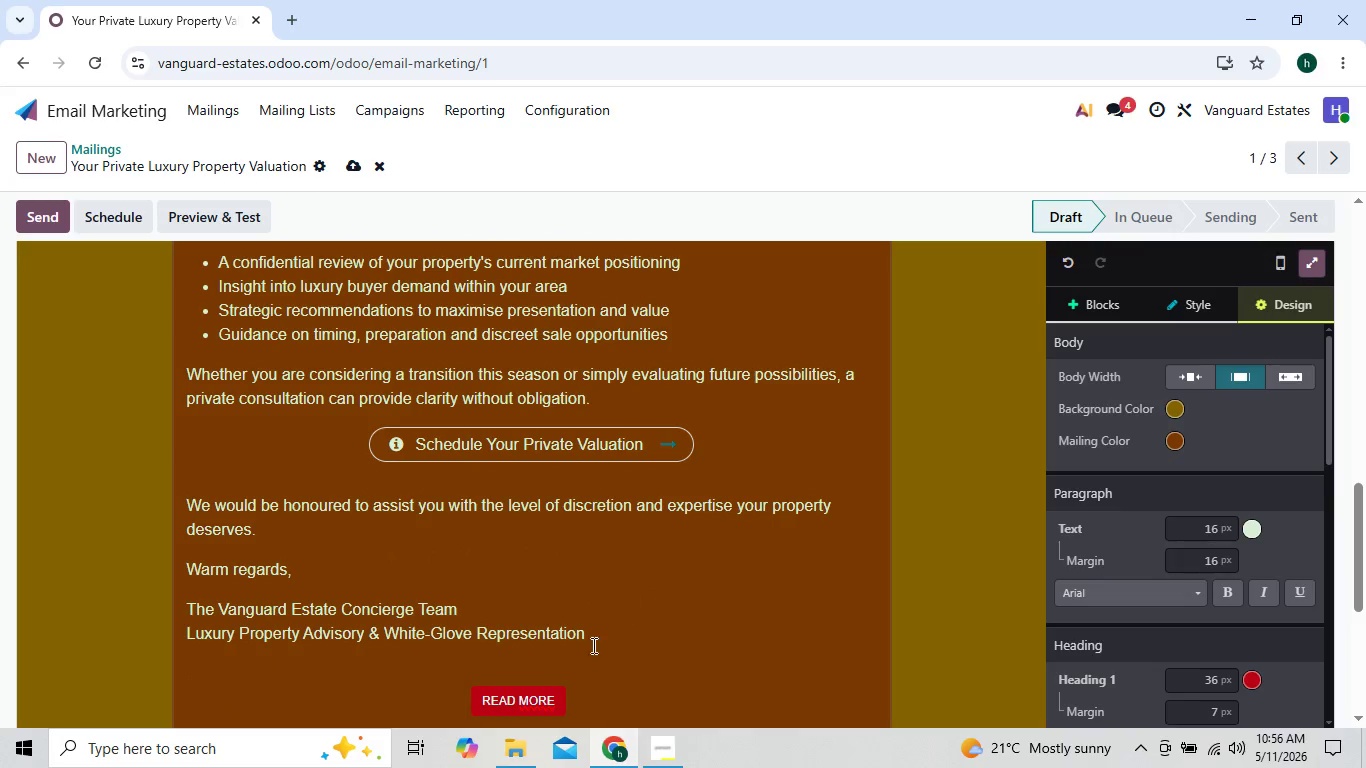 
wait(5.84)
 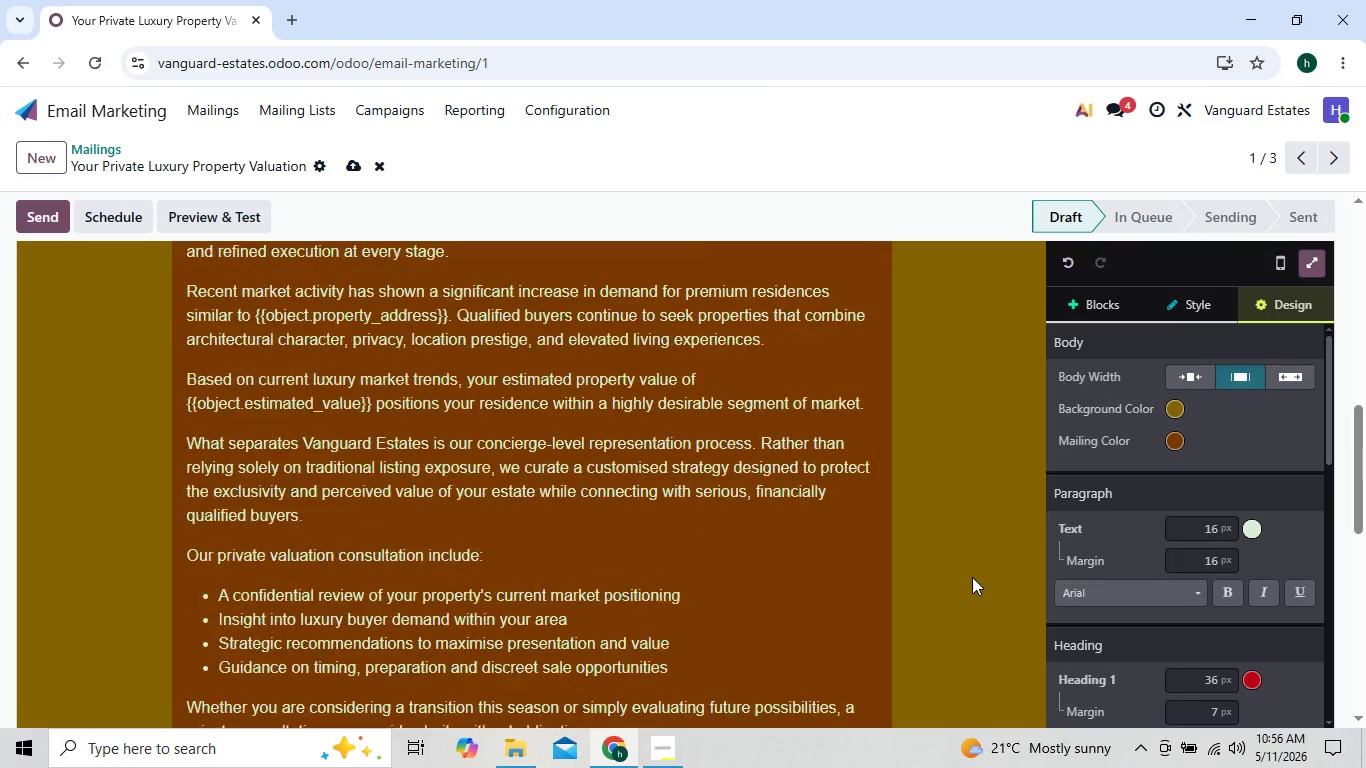 
left_click([561, 698])
 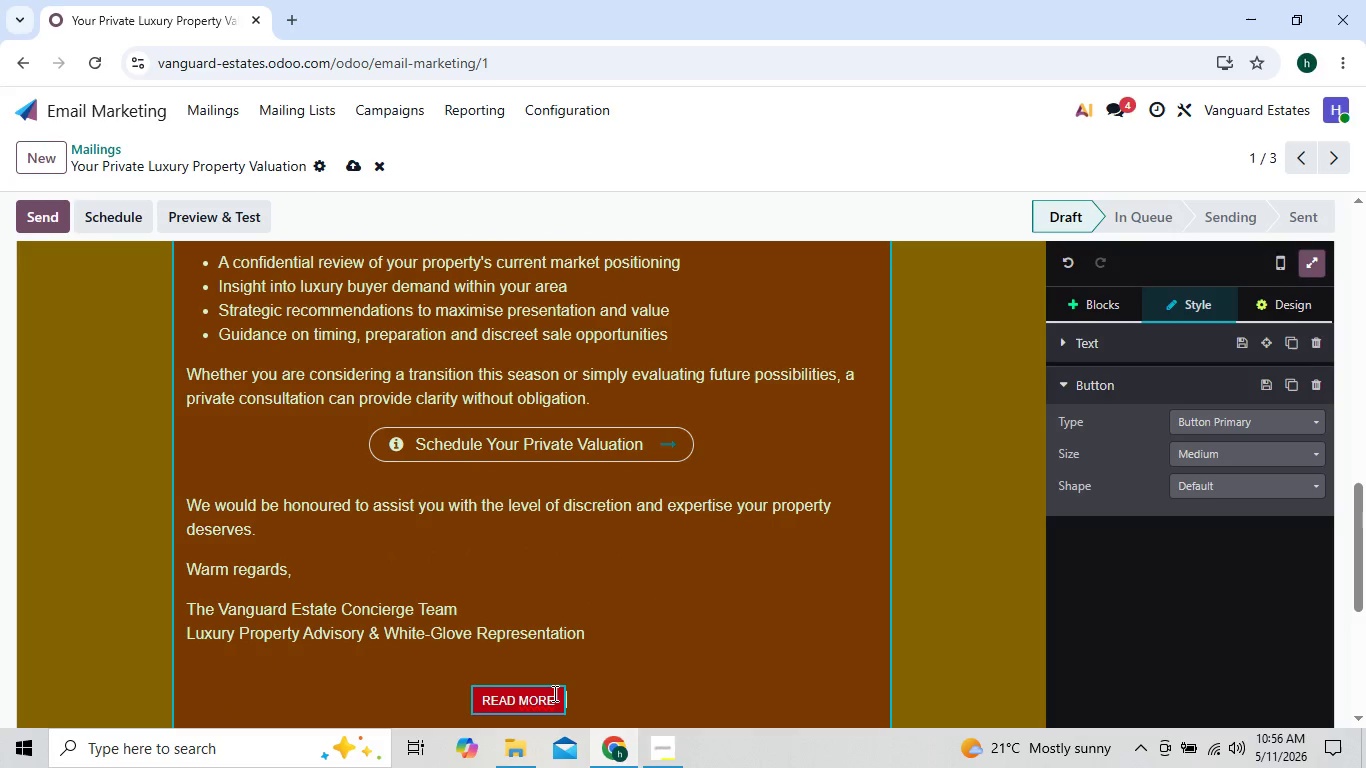 
left_click([554, 696])
 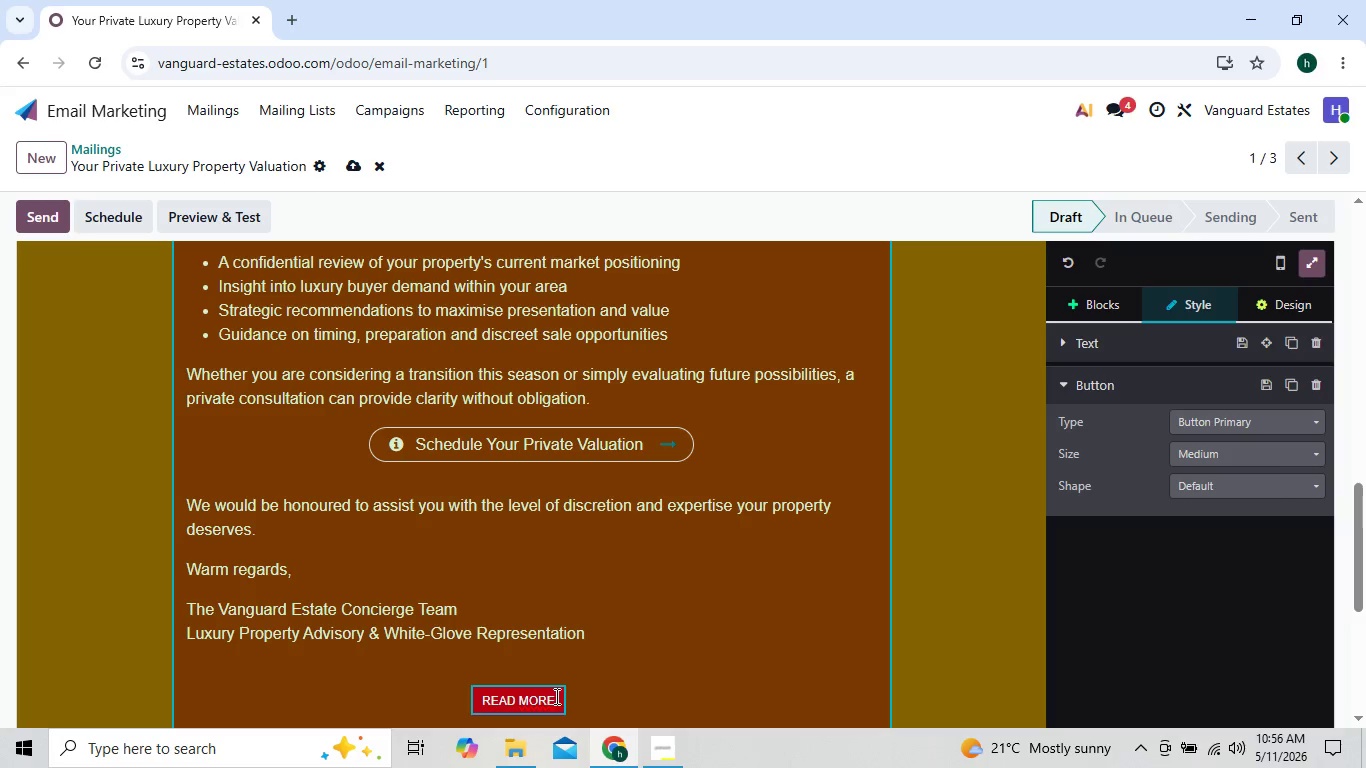 
left_click([559, 696])
 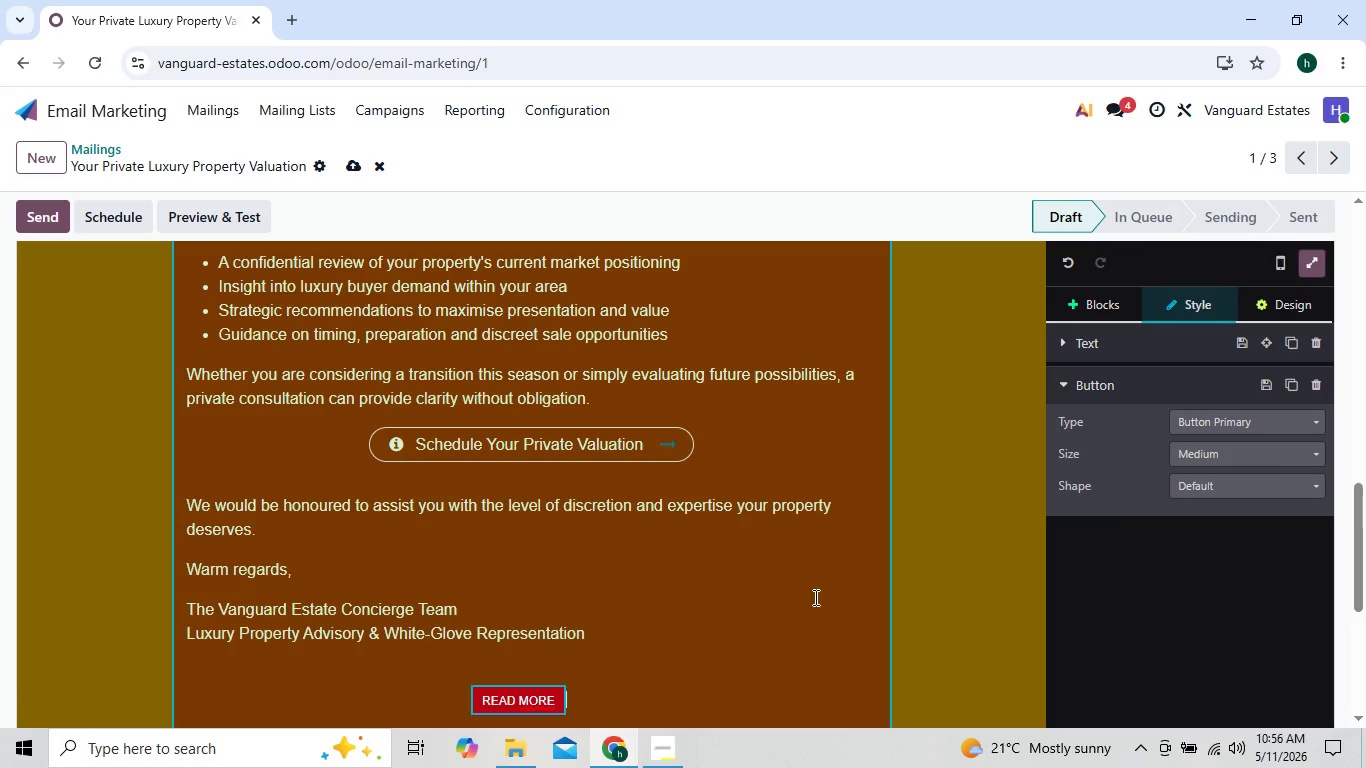 
mouse_move([1256, 467])
 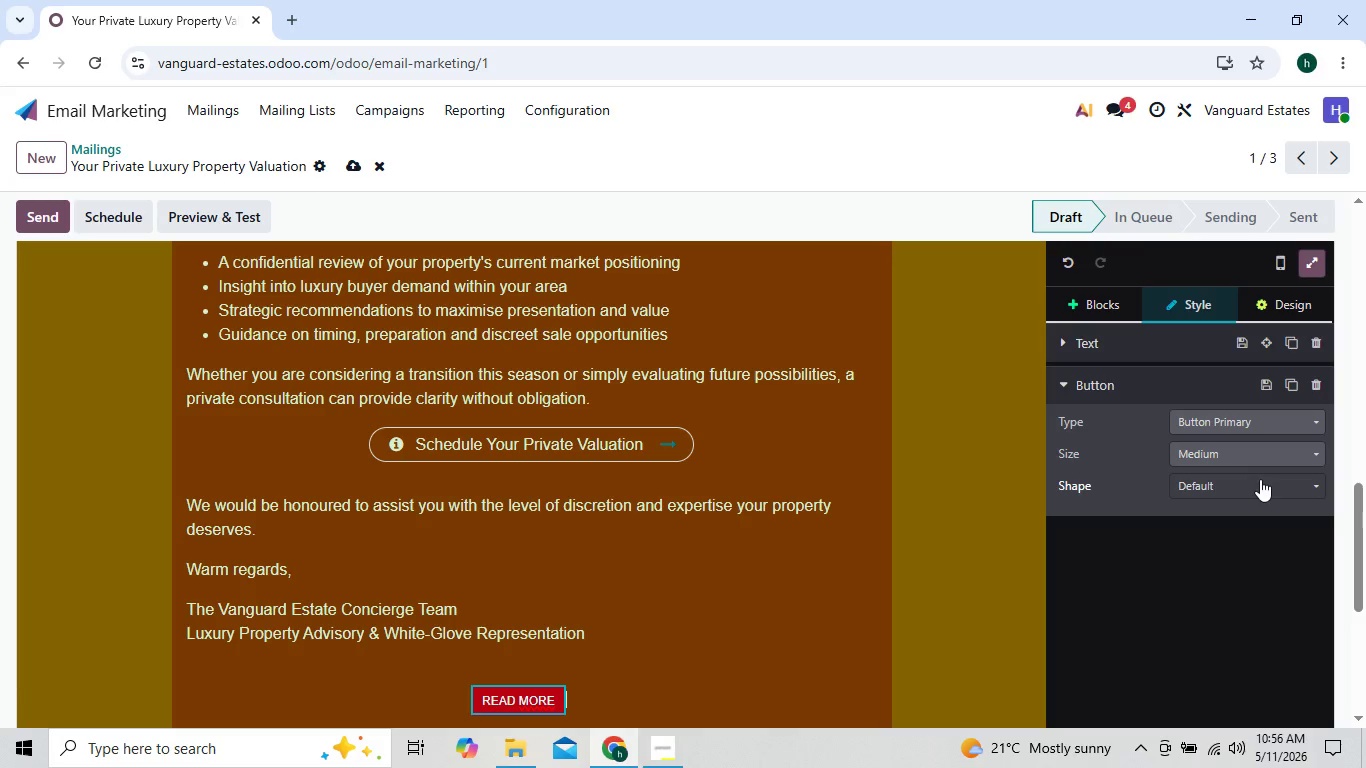 
left_click([1260, 479])
 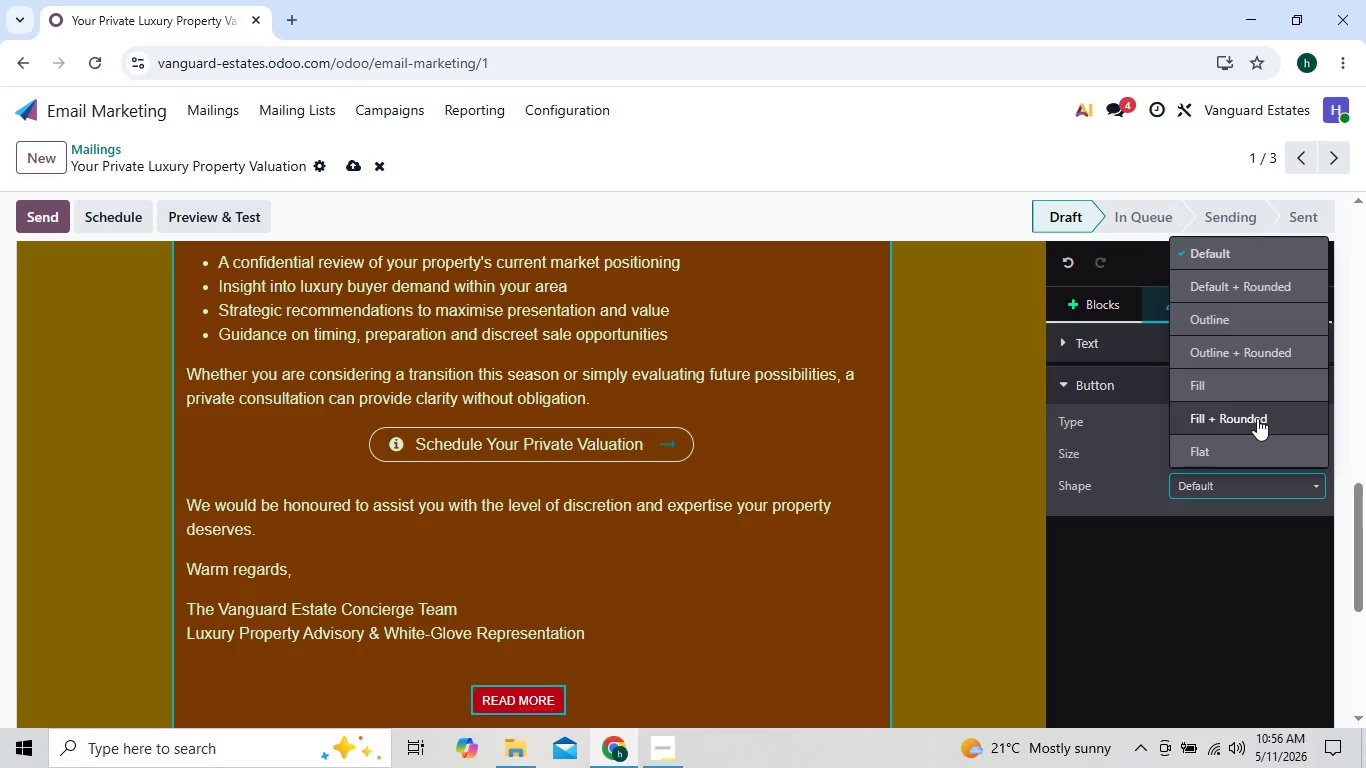 
wait(8.02)
 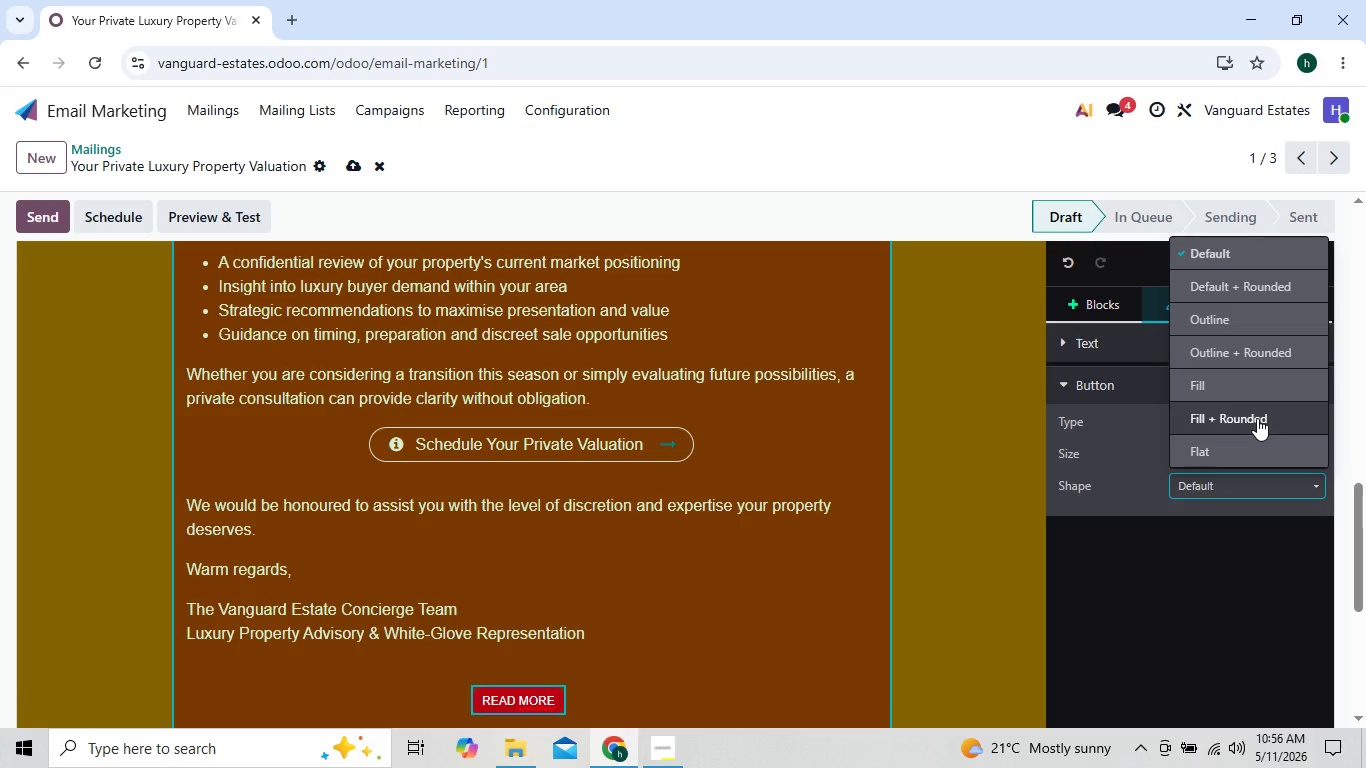 
left_click([983, 455])
 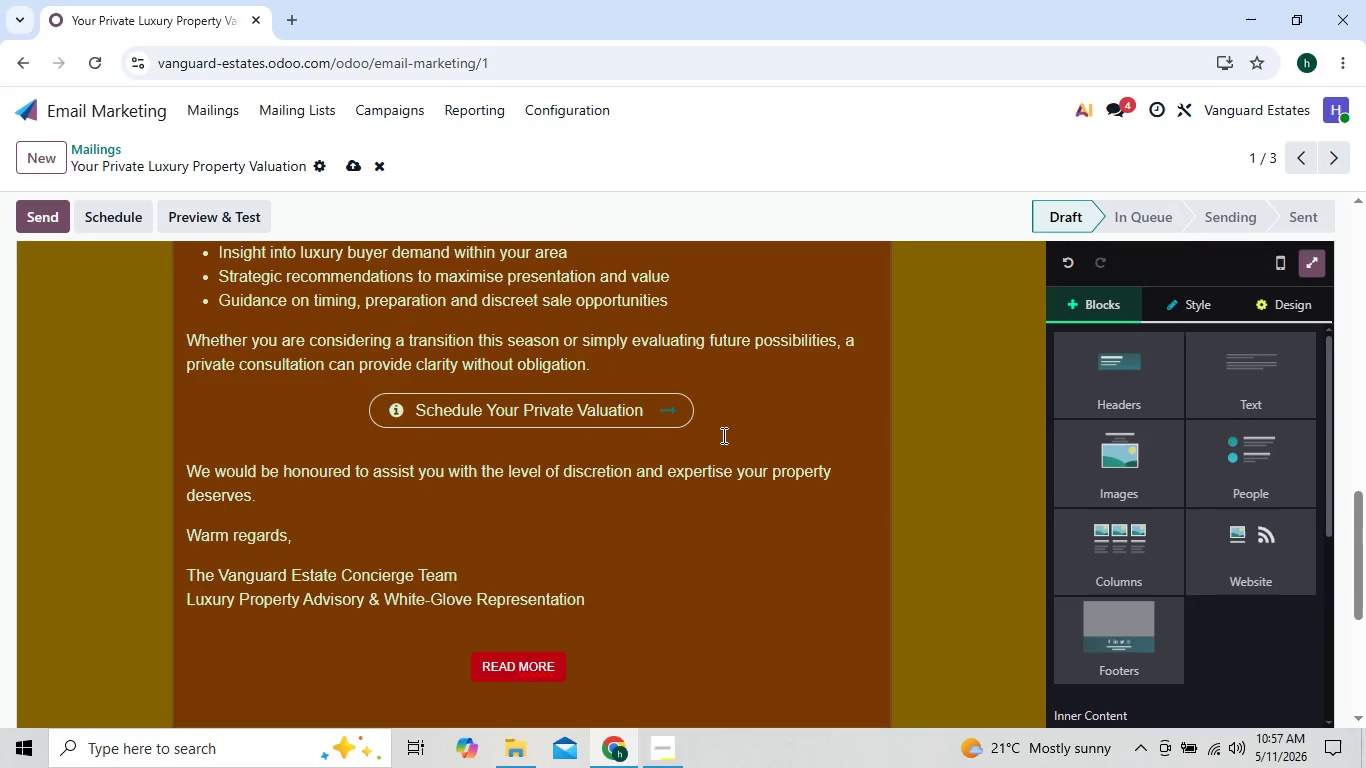 
left_click([688, 417])
 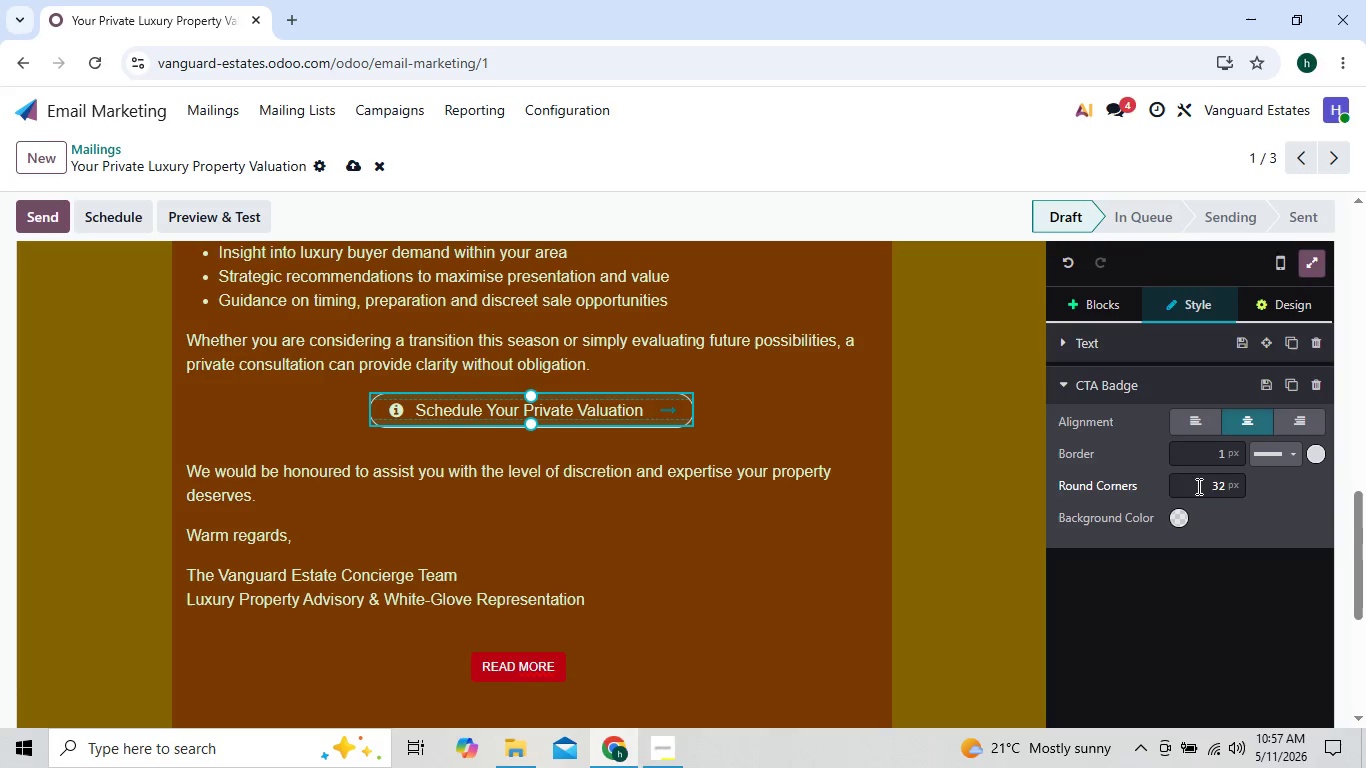 
left_click([1176, 514])
 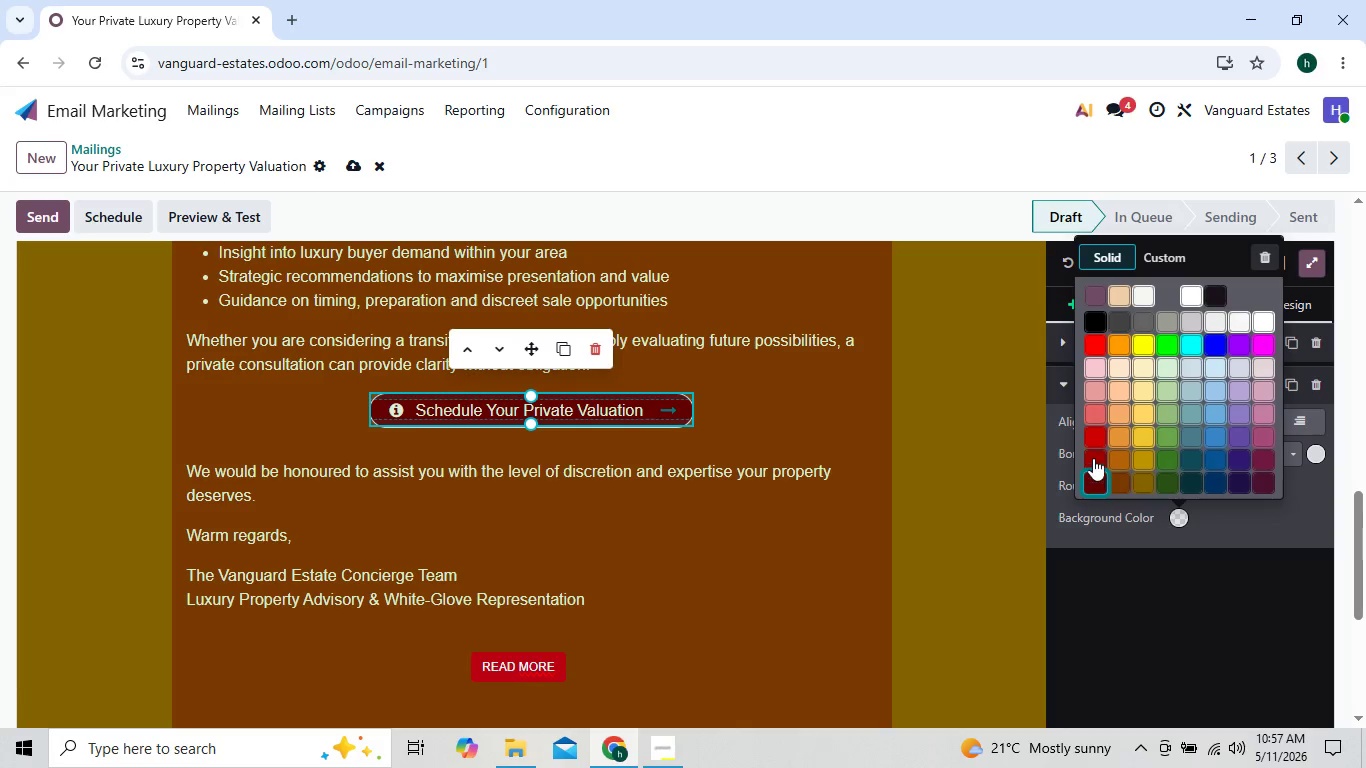 
left_click([1093, 454])
 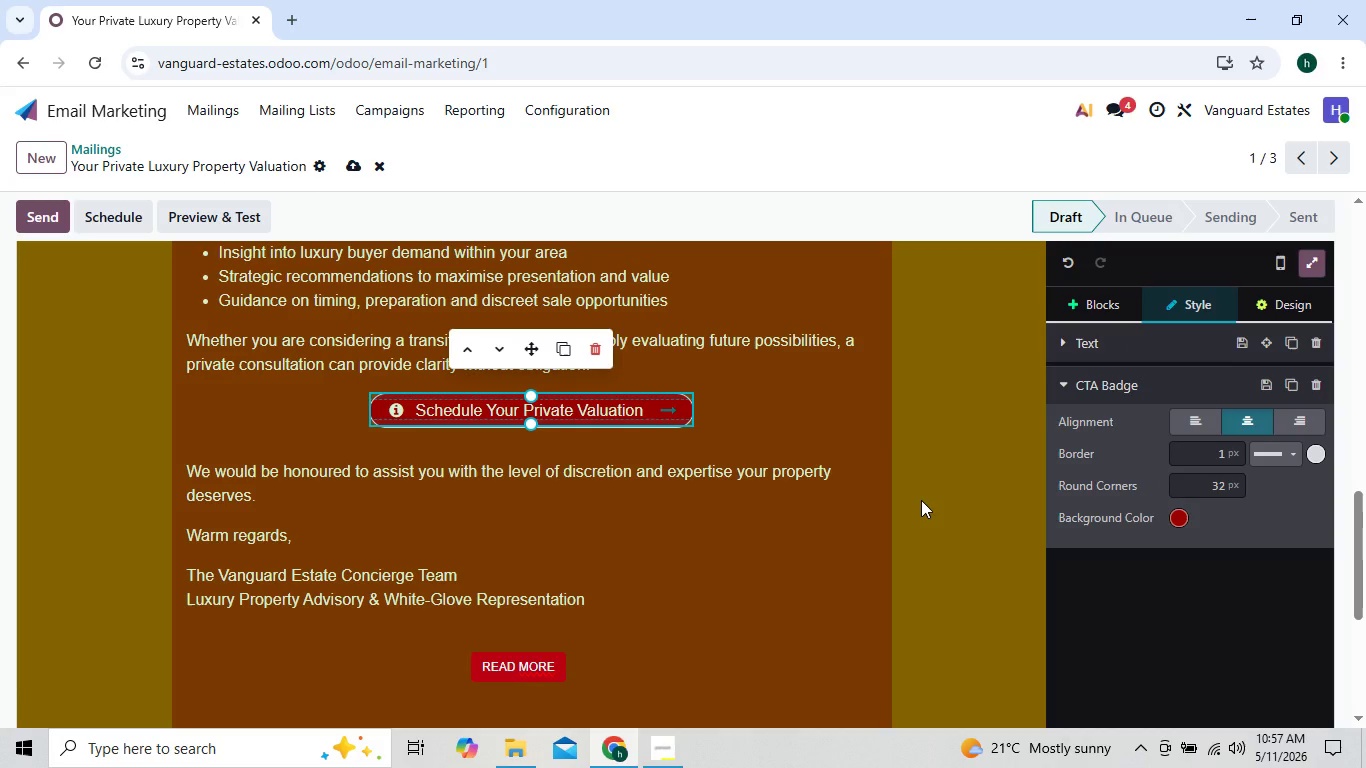 
left_click([921, 500])
 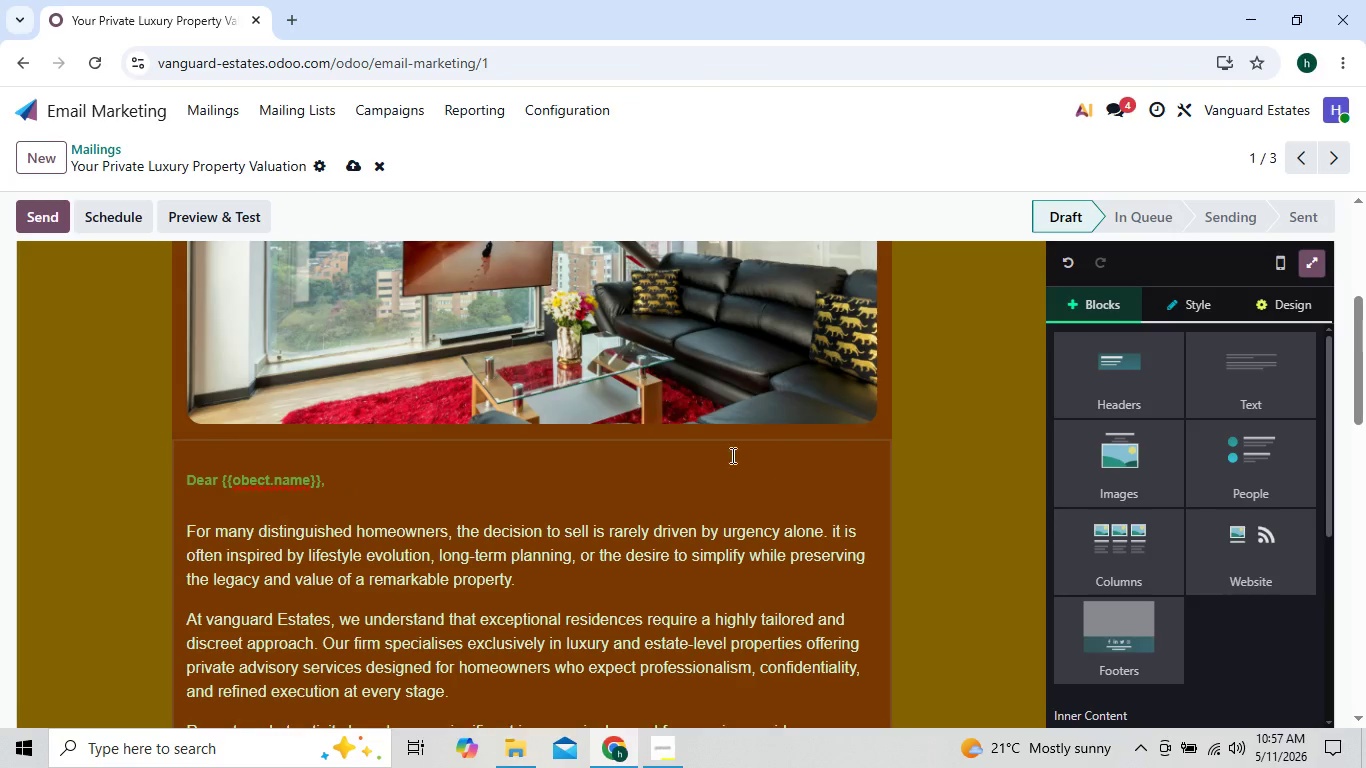 
wait(7.08)
 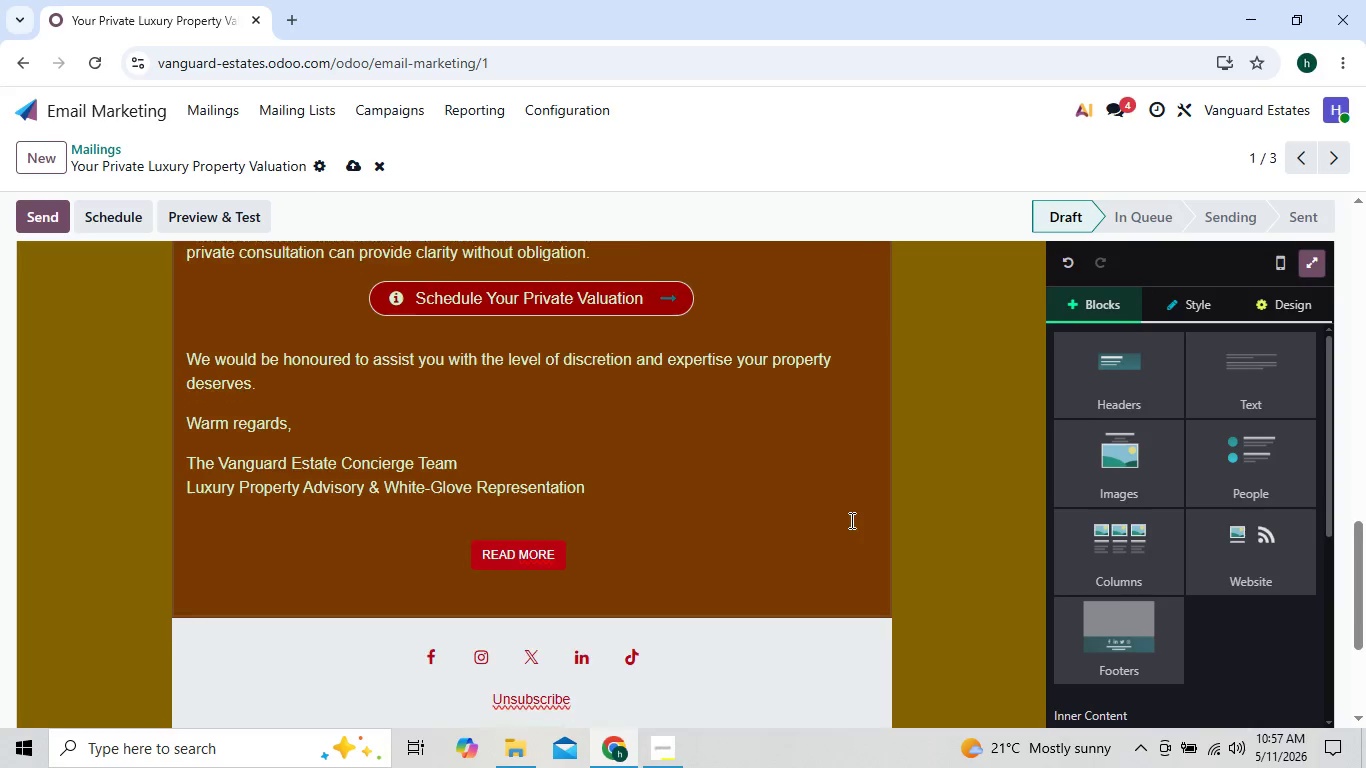 
left_click([779, 384])
 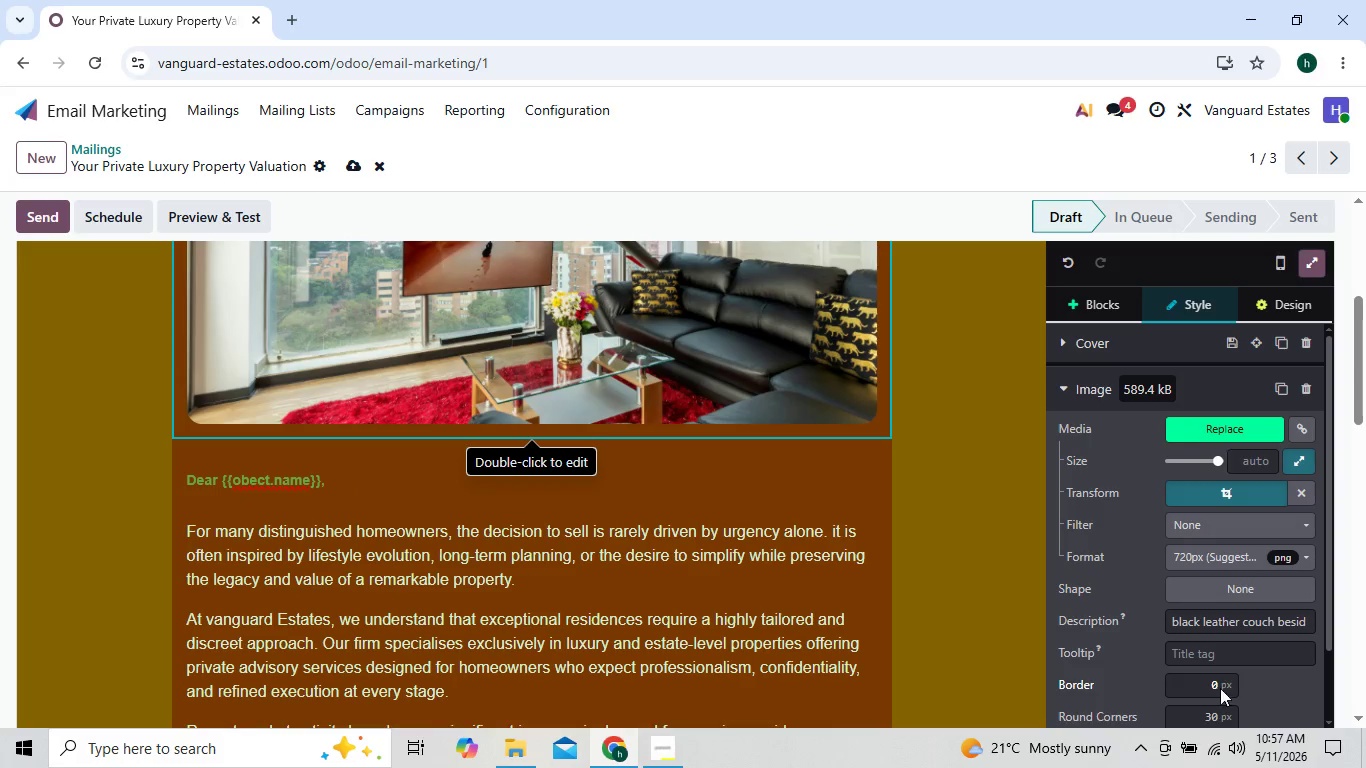 
left_click([1210, 714])
 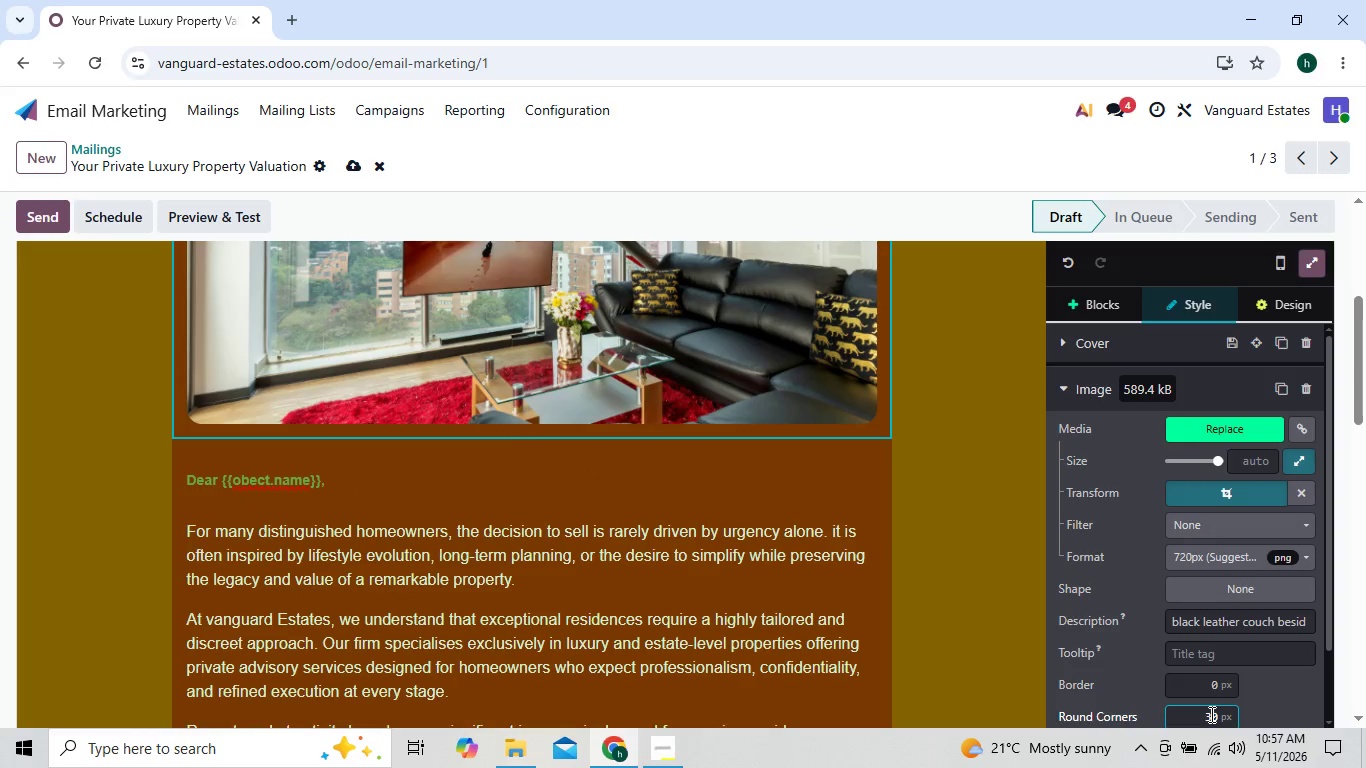 
key(Backspace)
 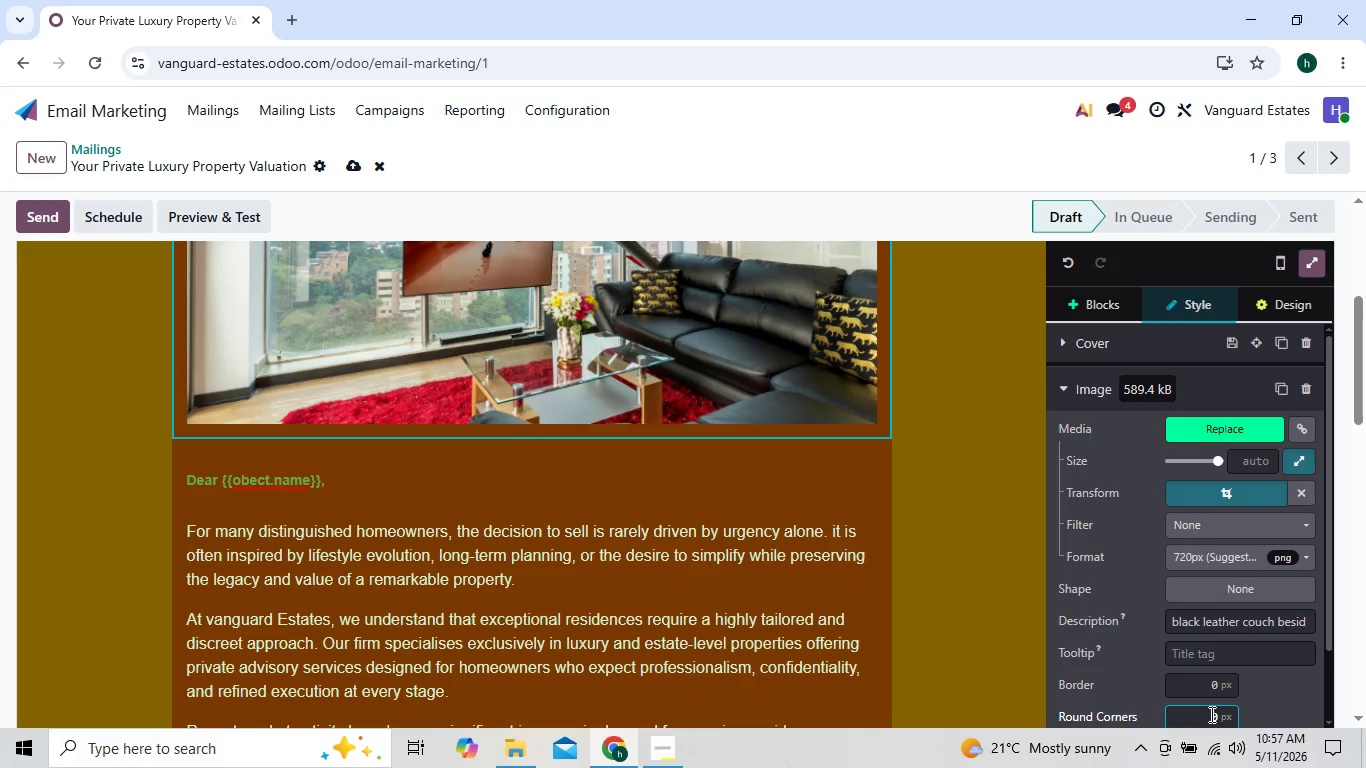 
key(4)
 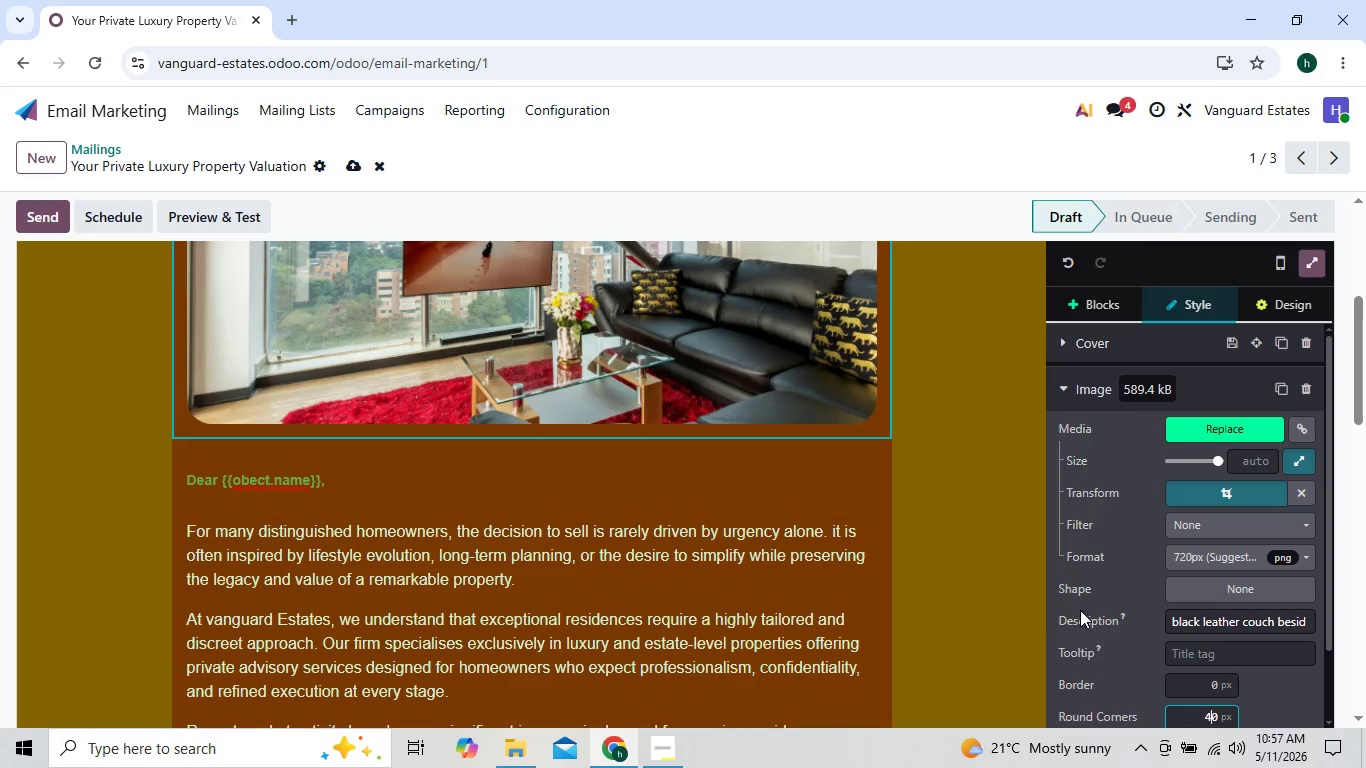 
left_click([970, 561])
 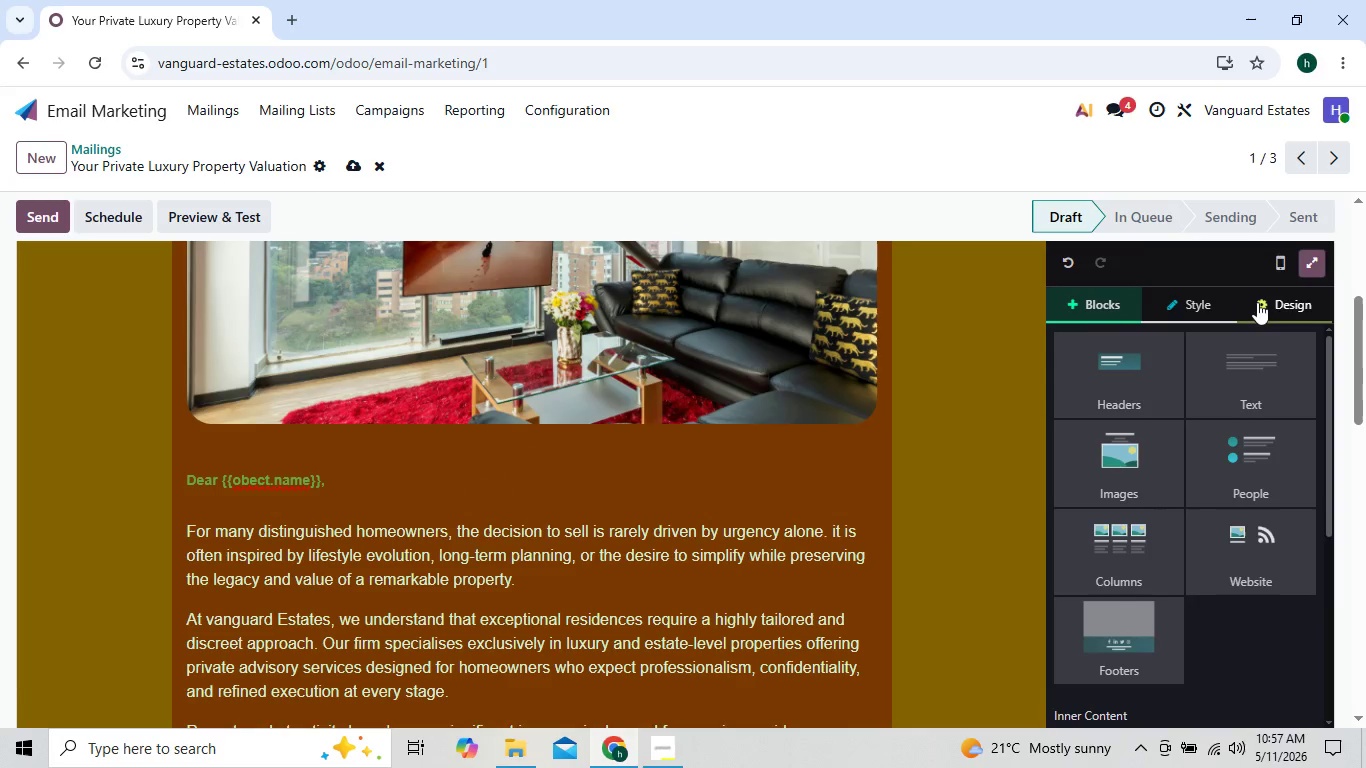 
left_click([1262, 305])
 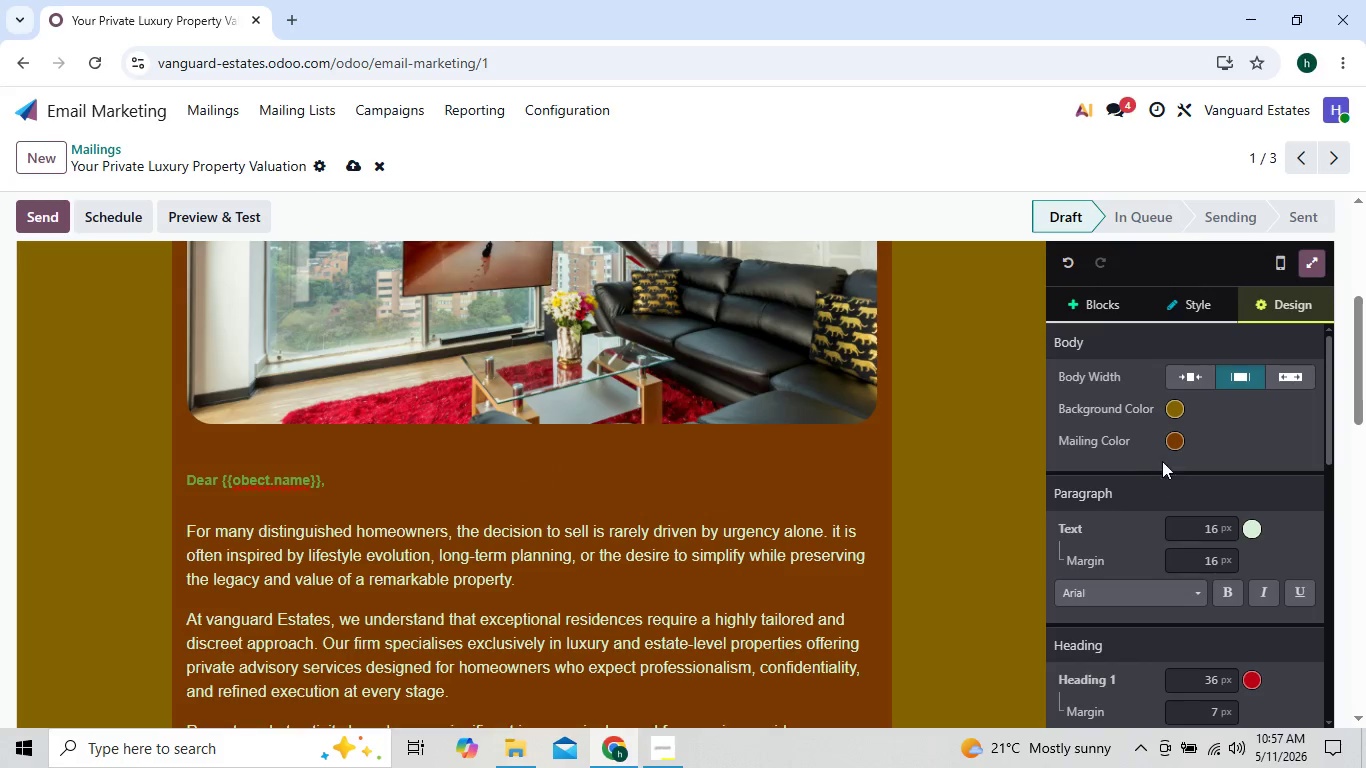 
left_click([1169, 434])
 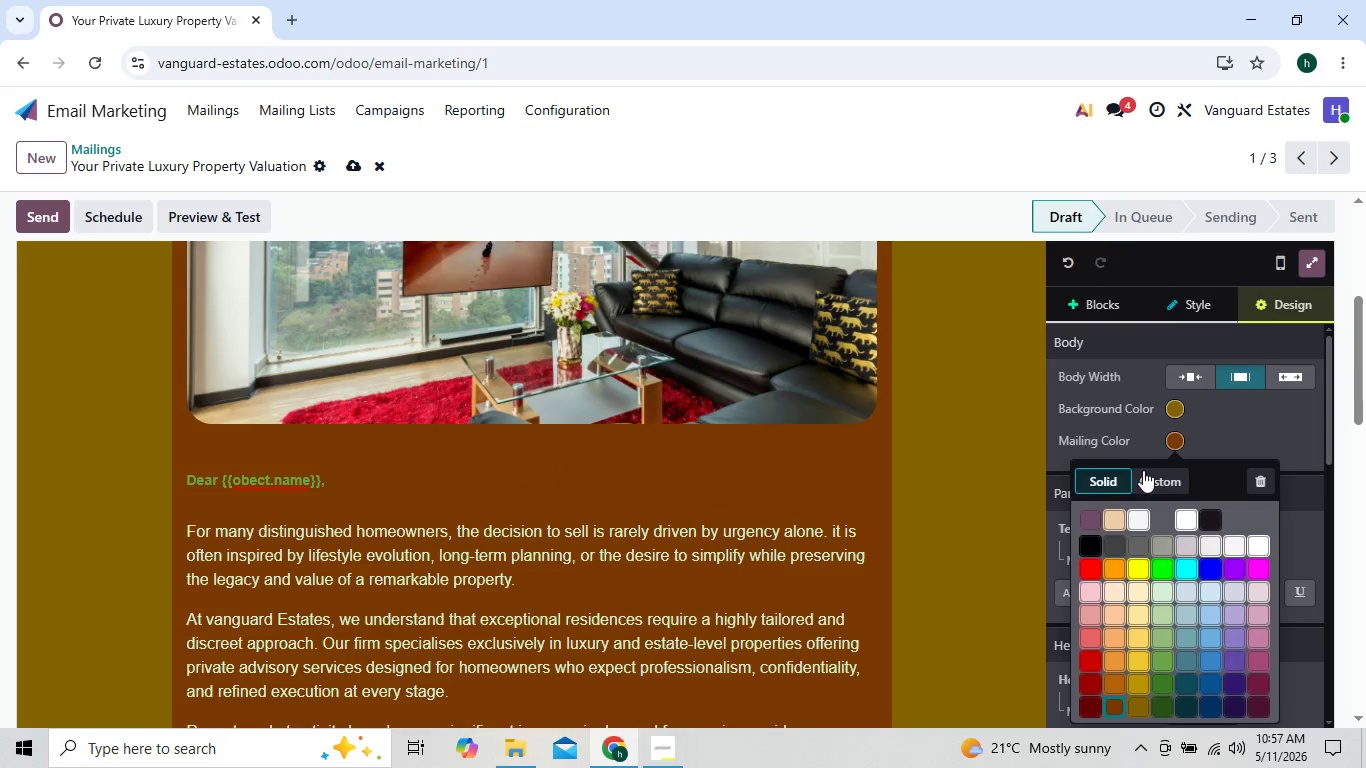 
left_click([1146, 470])
 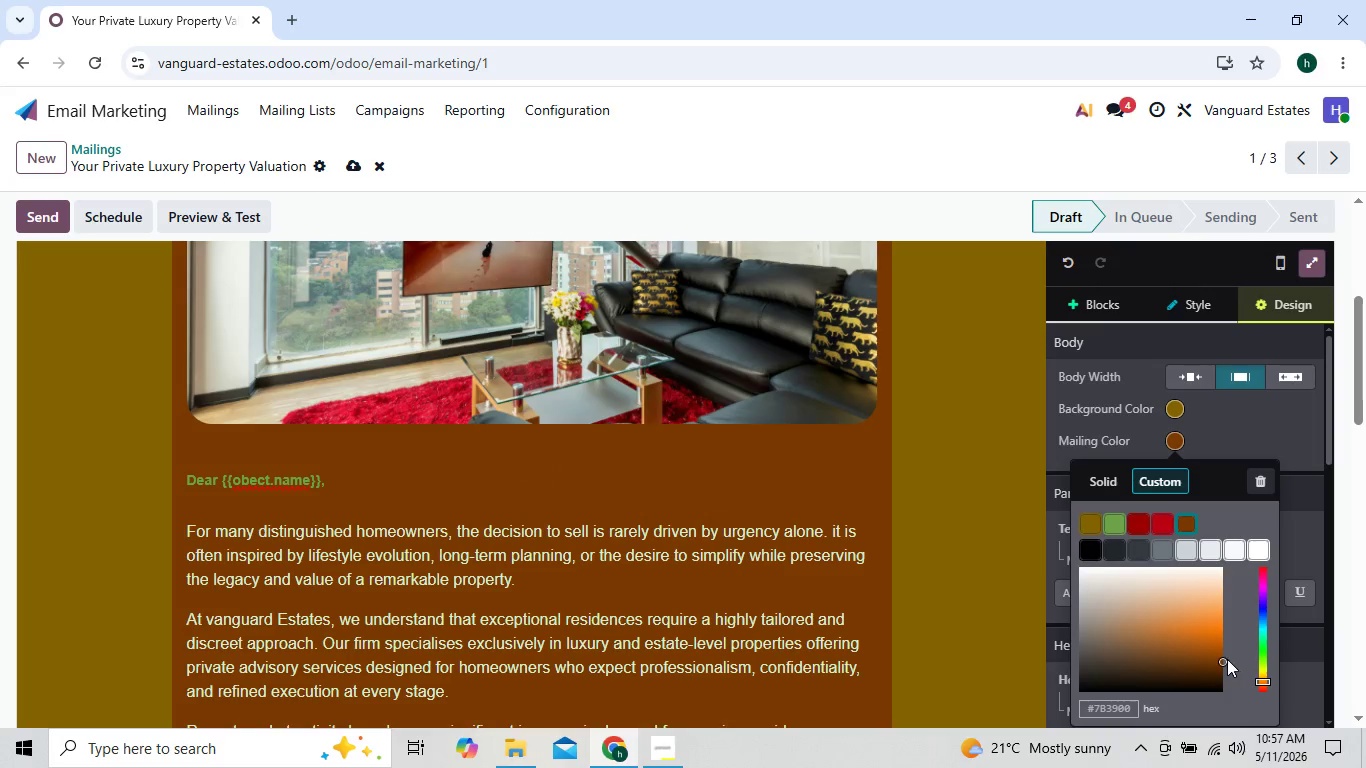 
left_click_drag(start_coordinate=[1222, 659], to_coordinate=[1203, 666])
 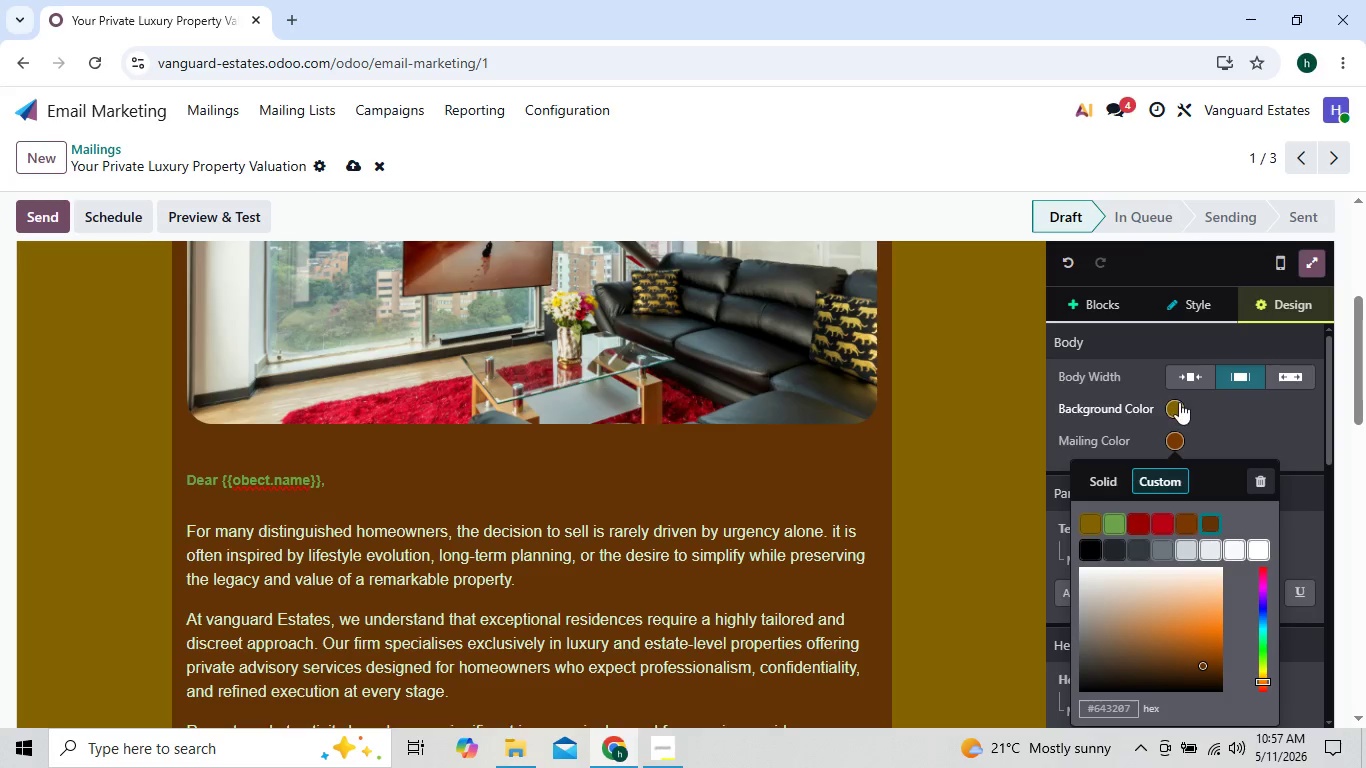 
left_click([1175, 402])
 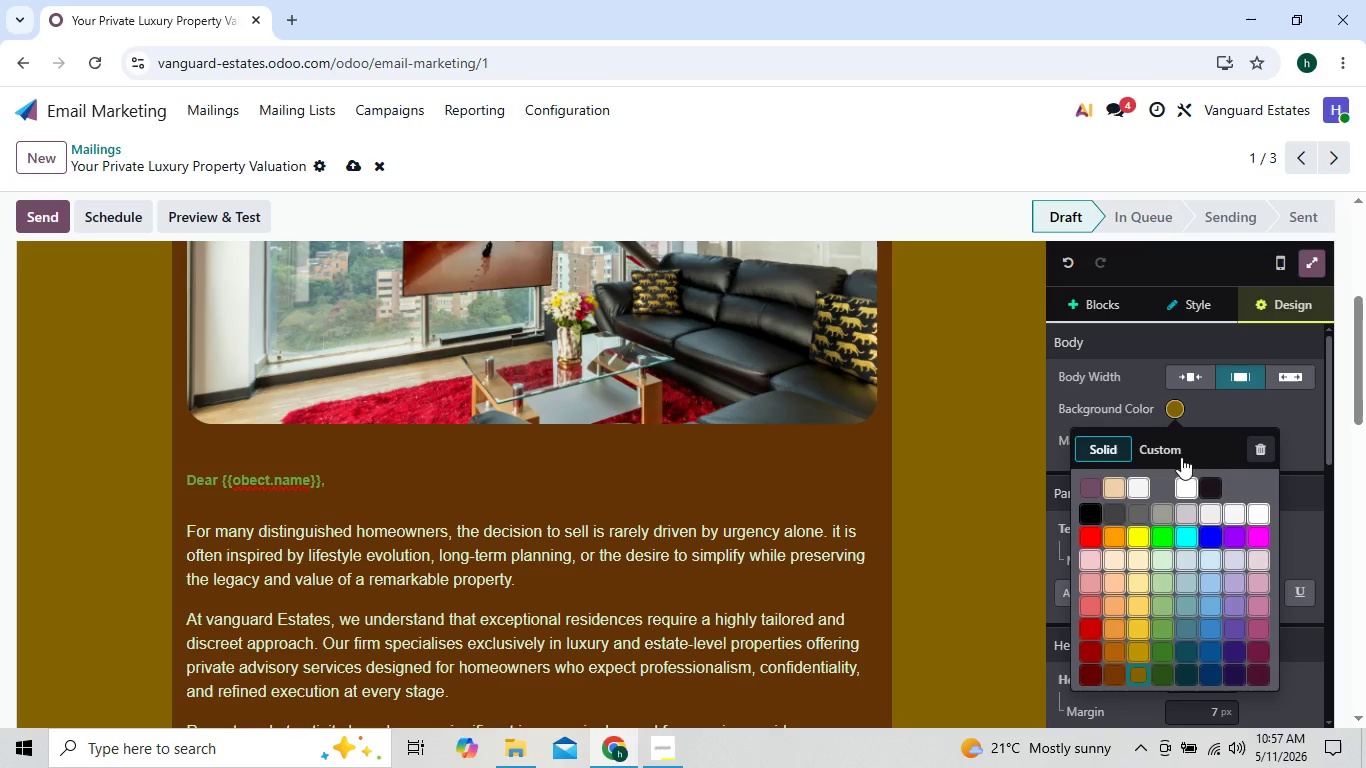 
left_click([1171, 447])
 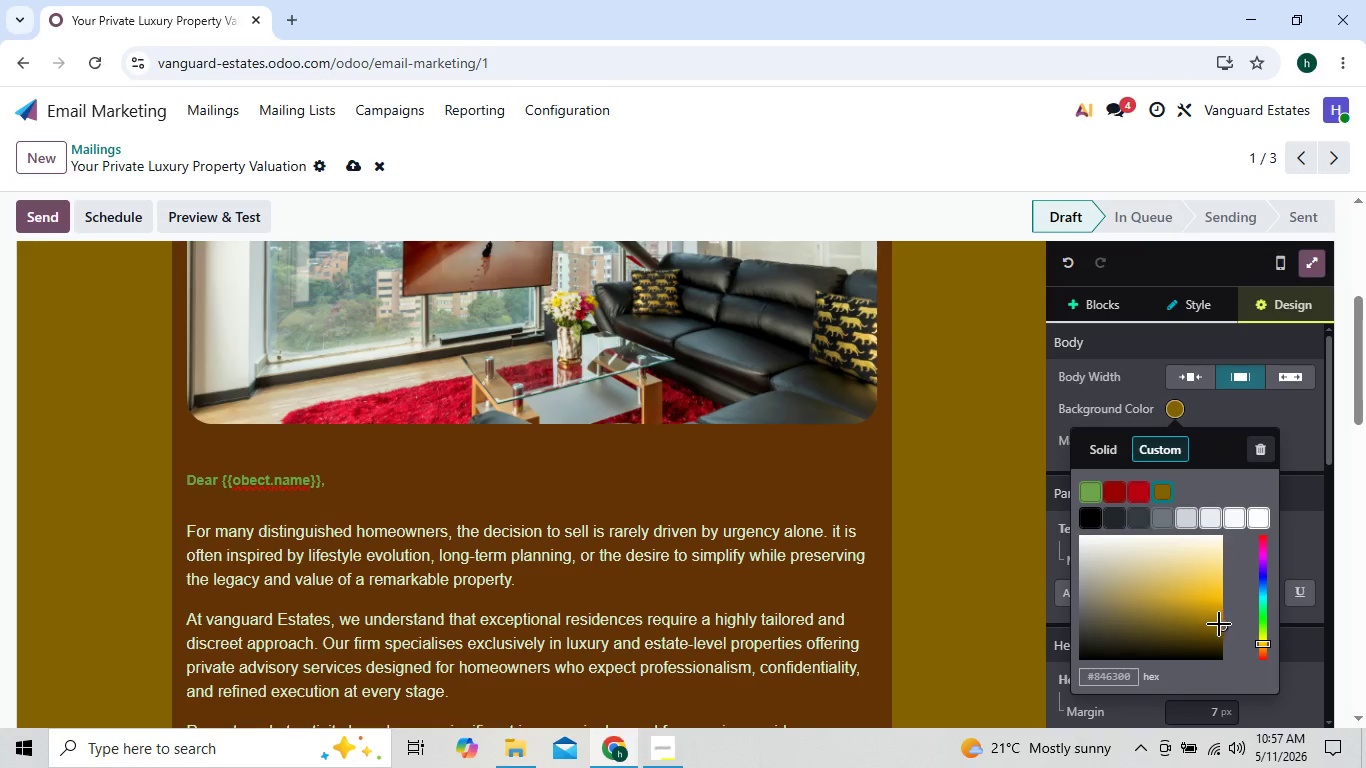 
left_click_drag(start_coordinate=[1225, 628], to_coordinate=[1177, 629])
 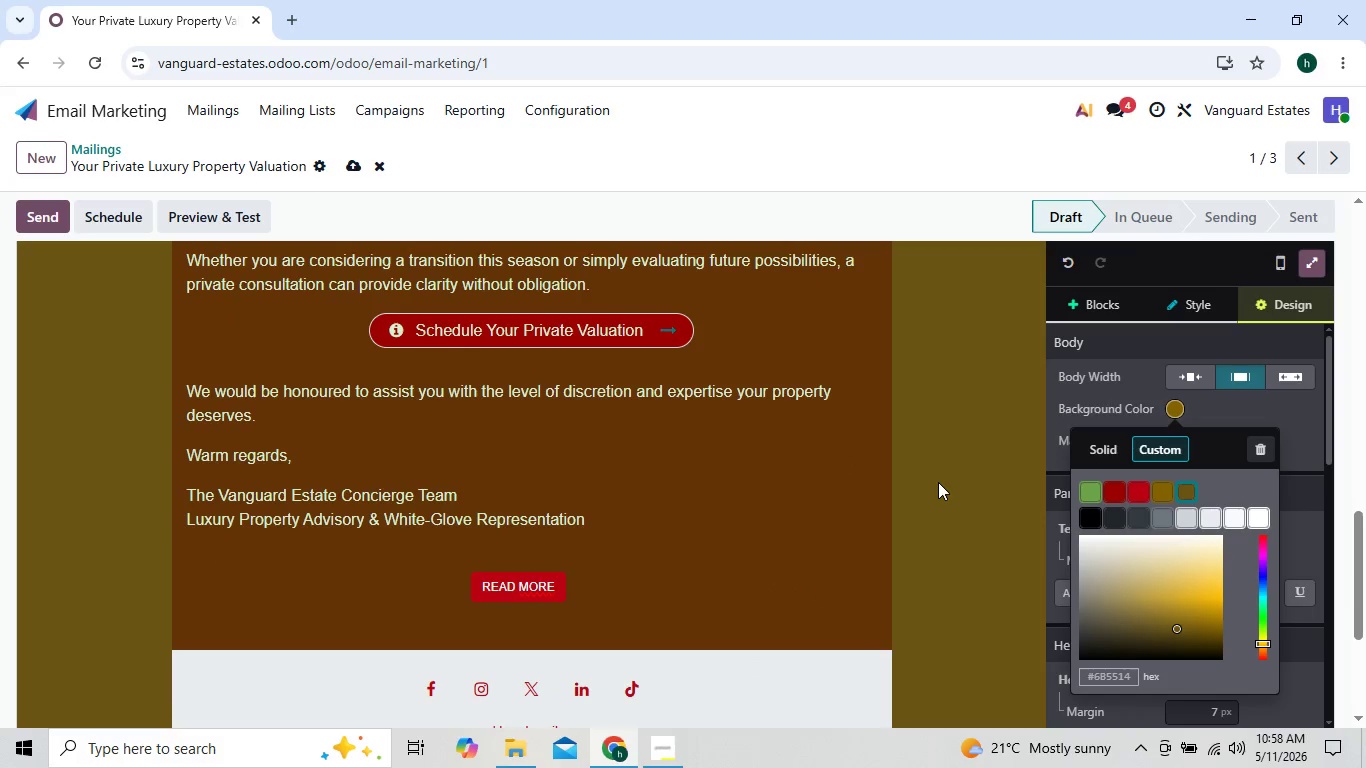 
wait(11.28)
 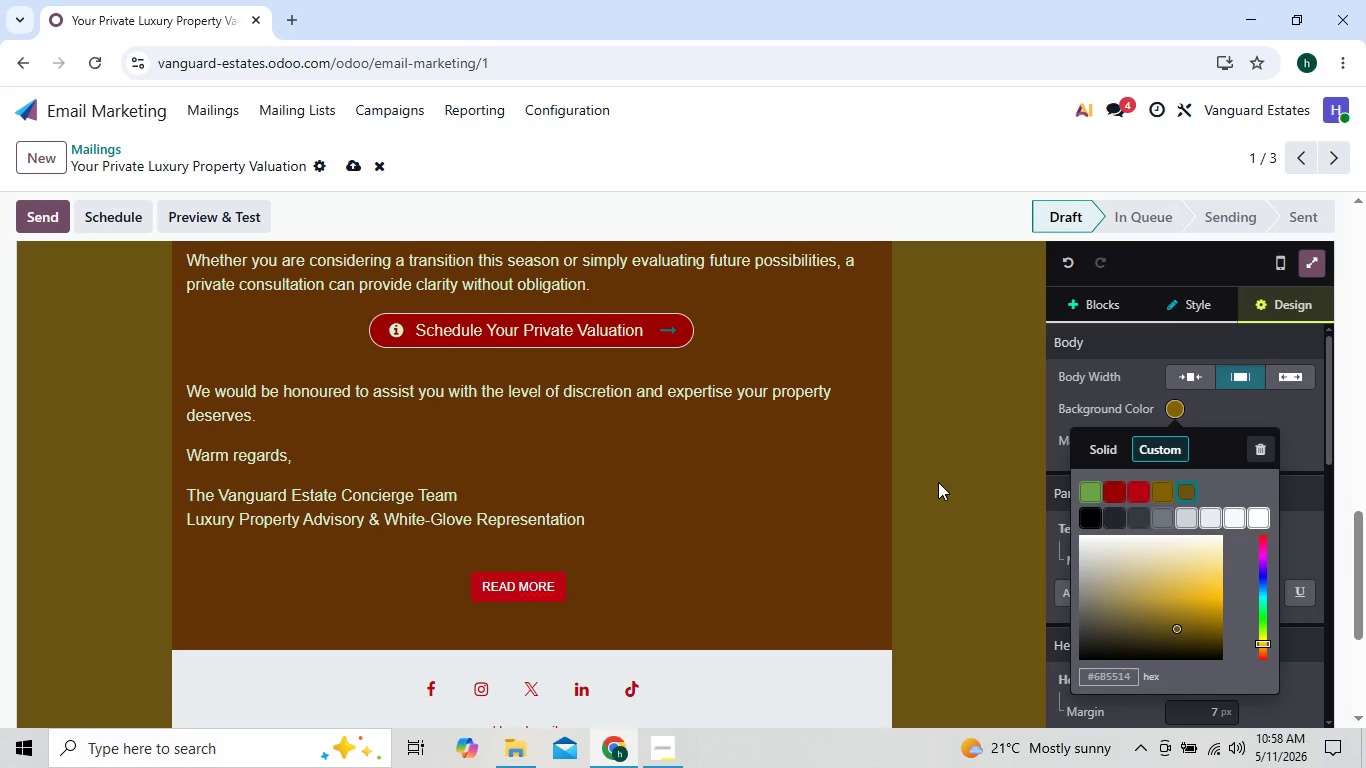 
left_click_drag(start_coordinate=[414, 584], to_coordinate=[642, 592])
 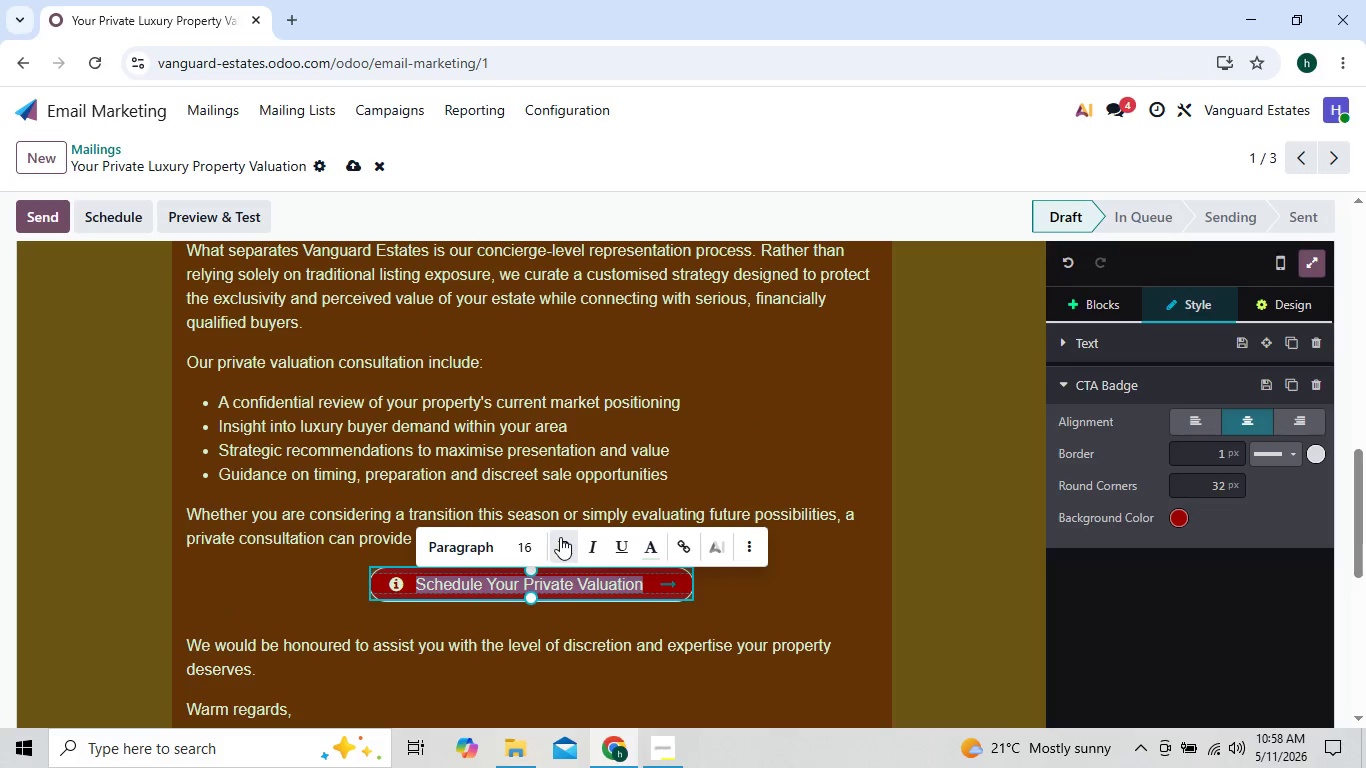 
left_click([560, 537])
 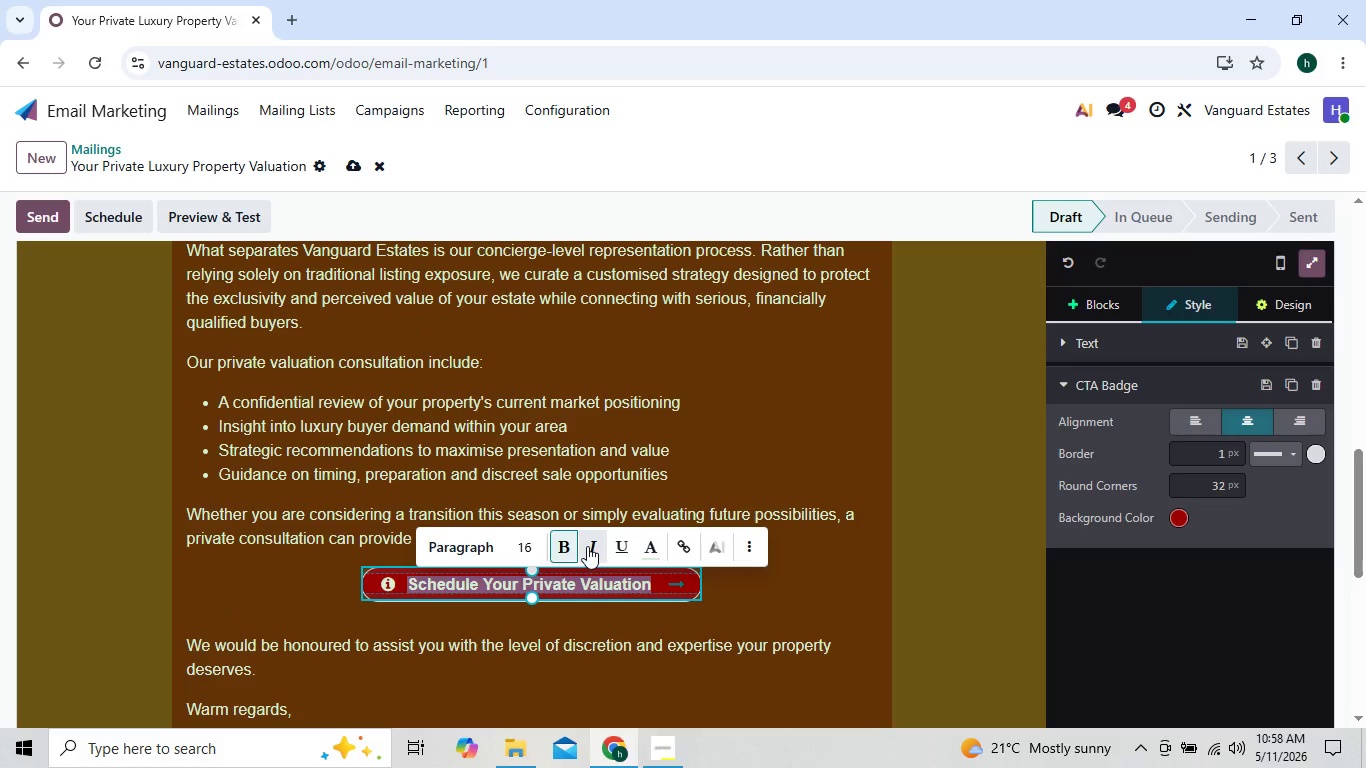 
left_click([587, 546])
 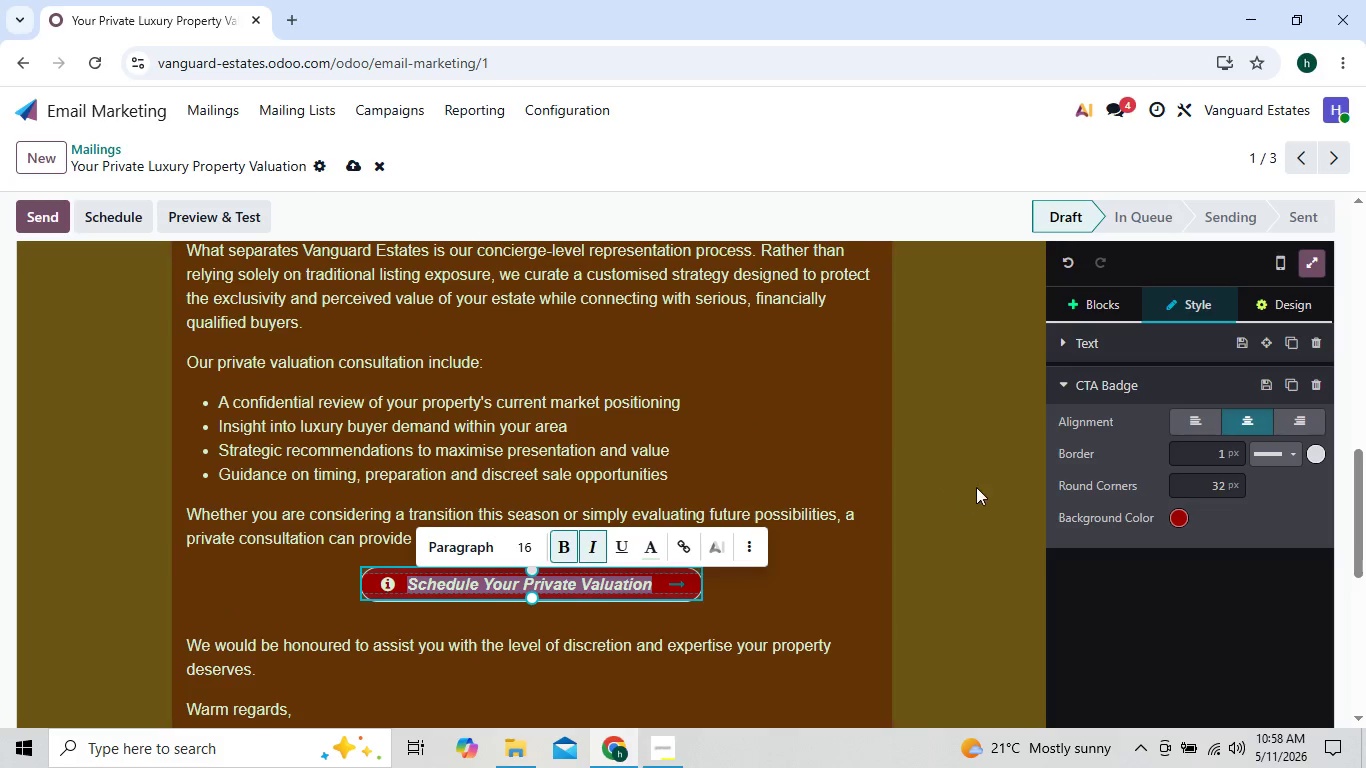 
left_click([976, 487])
 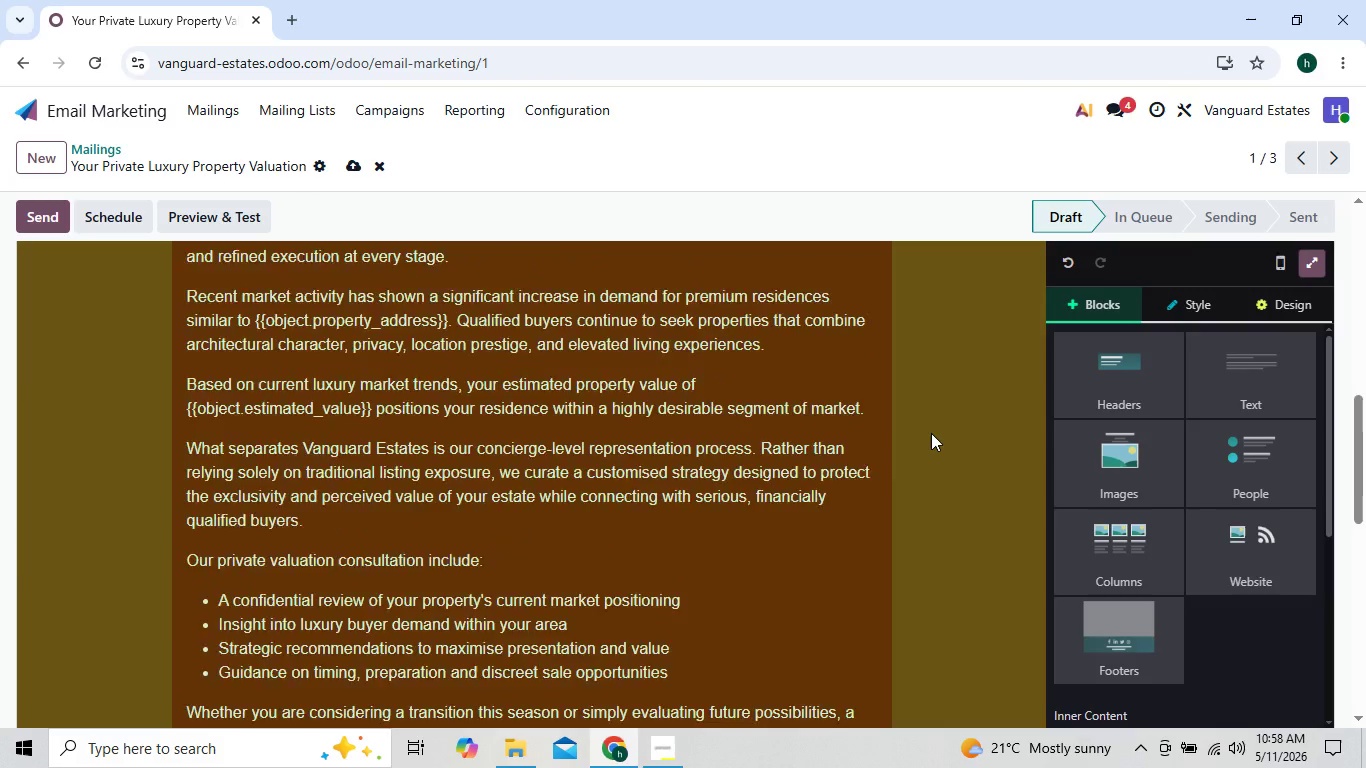 
wait(11.22)
 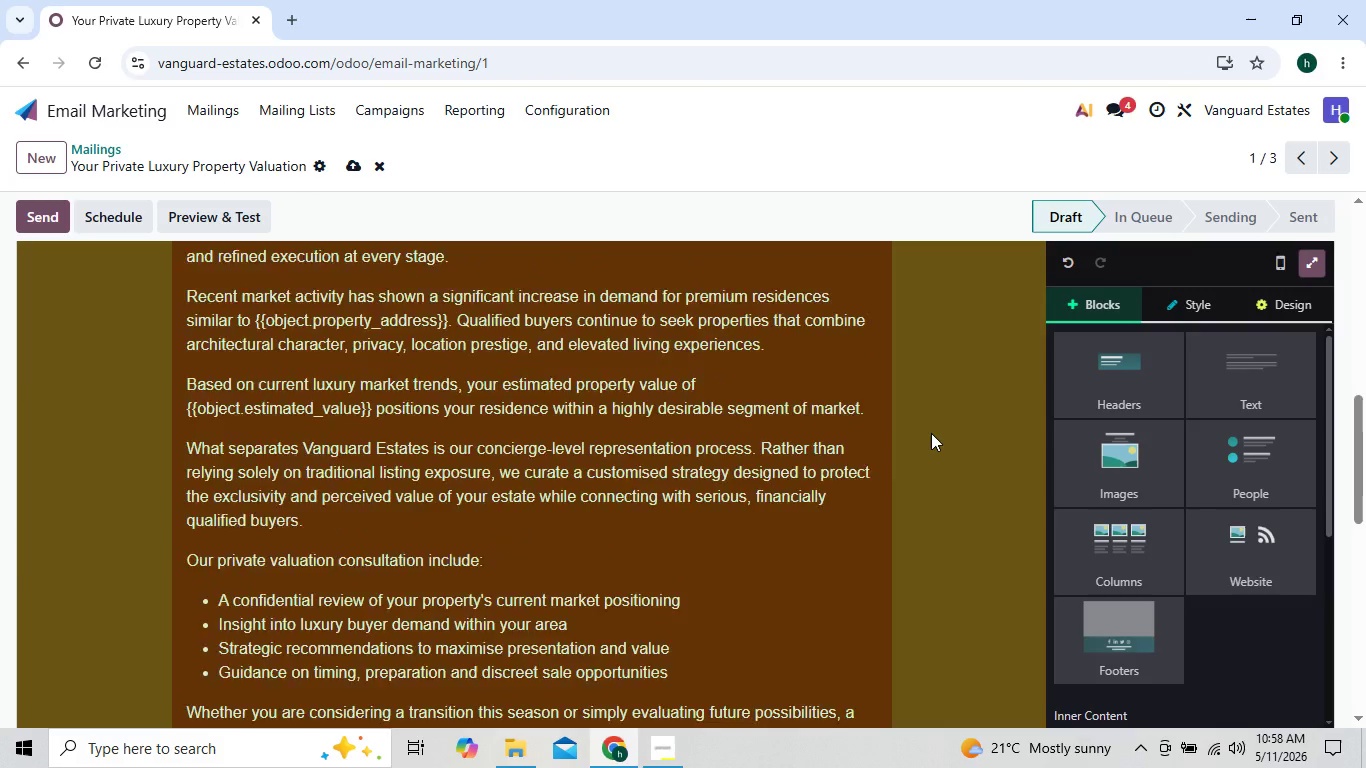 
left_click([357, 165])
 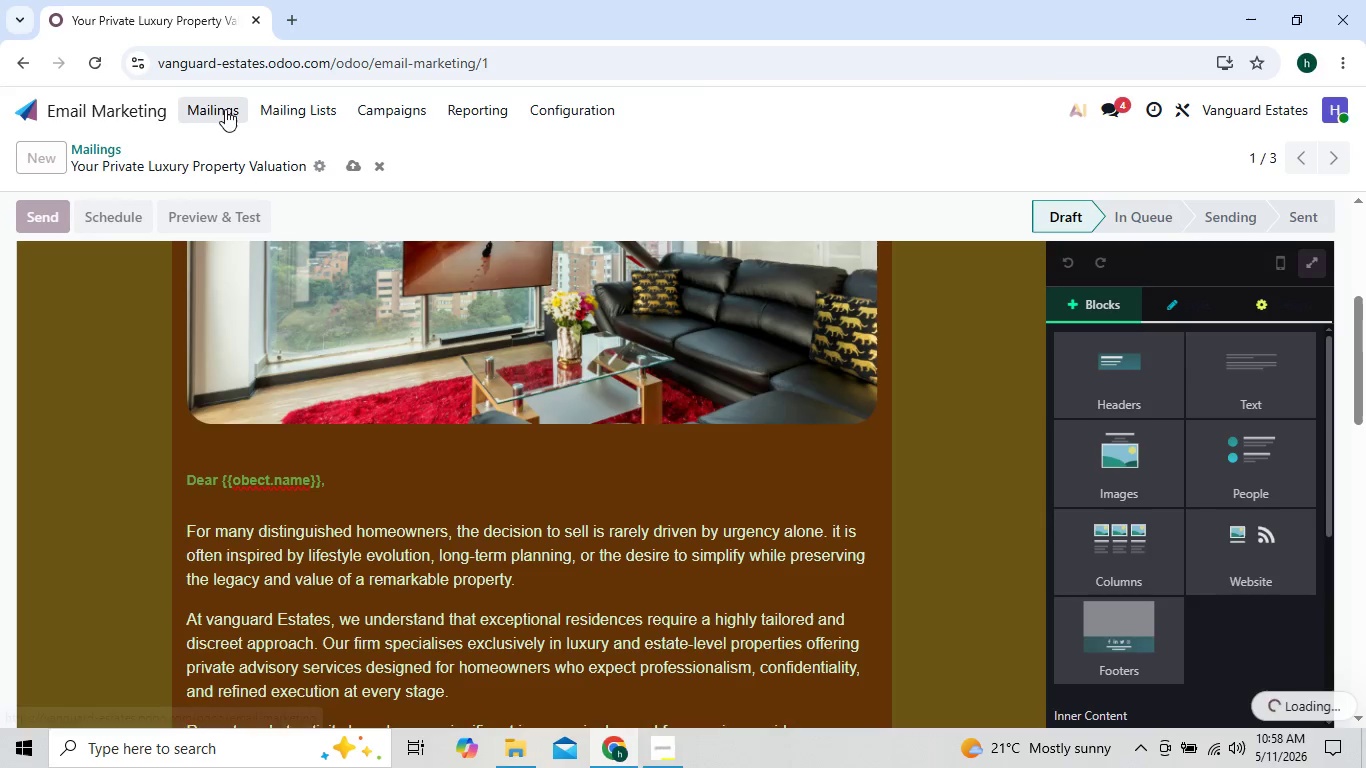 
left_click([225, 109])
 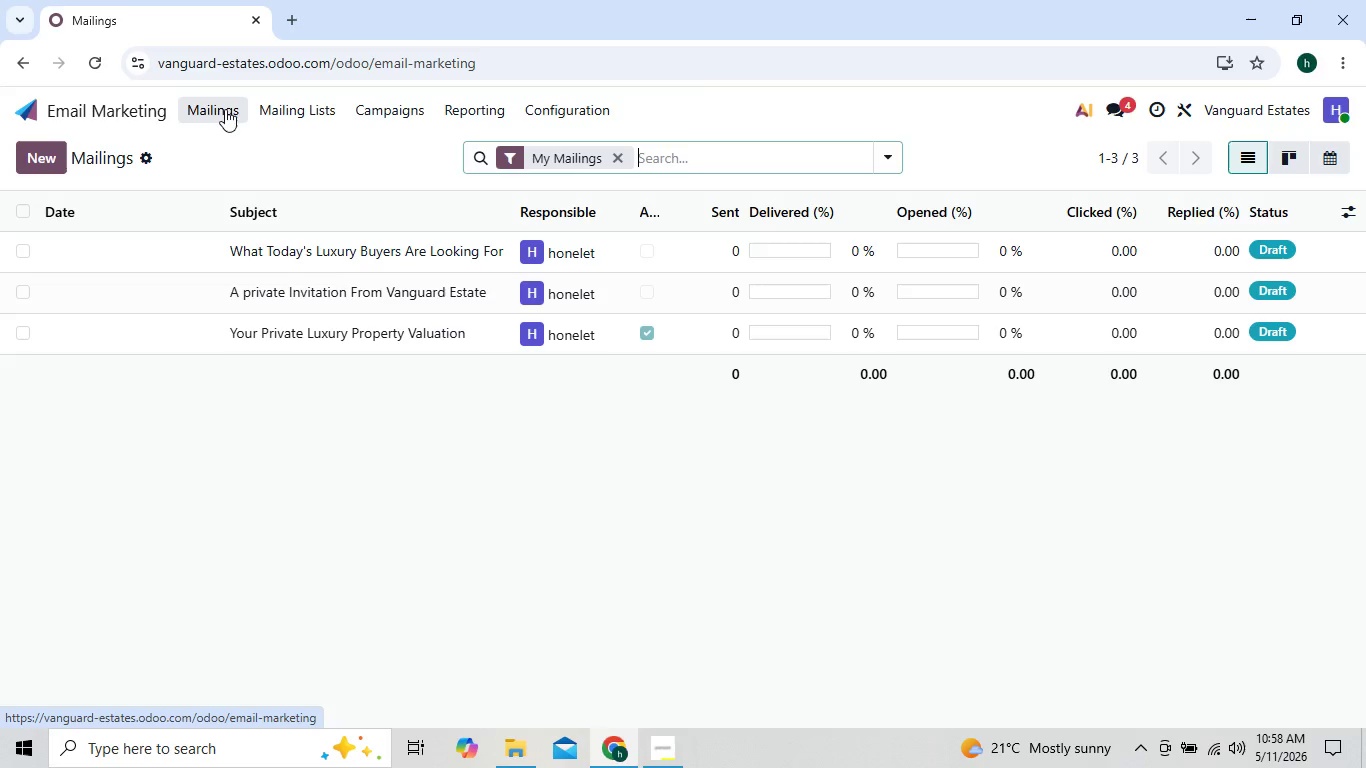 
wait(15.39)
 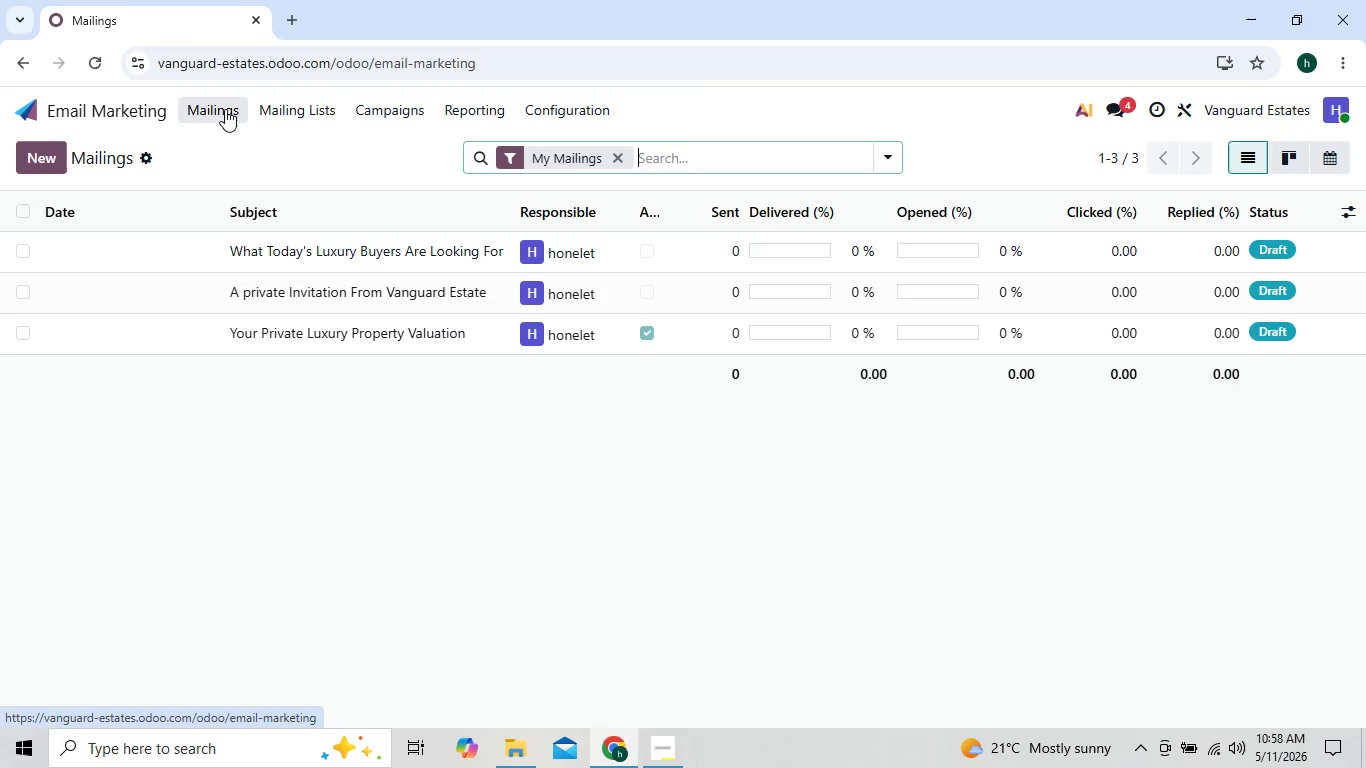 
left_click([383, 355])
 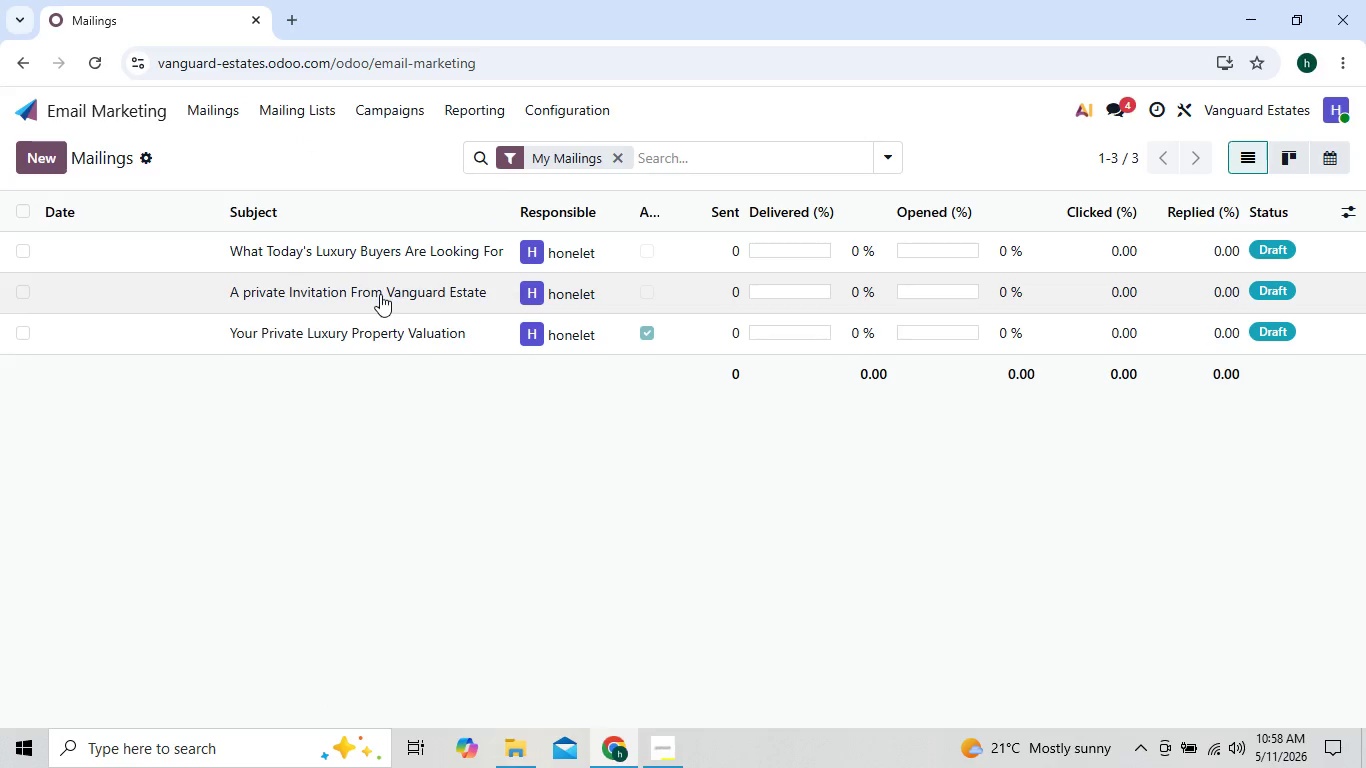 
left_click([380, 263])
 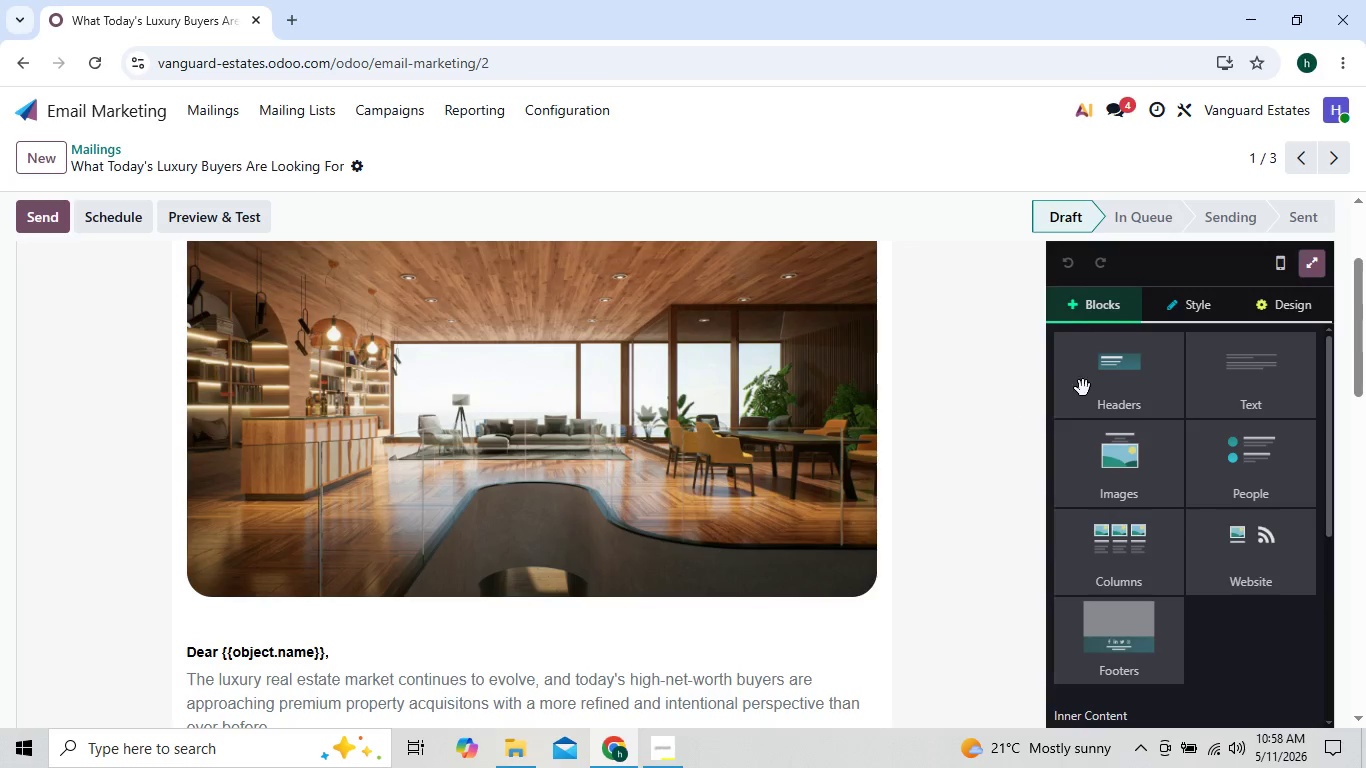 
wait(5.44)
 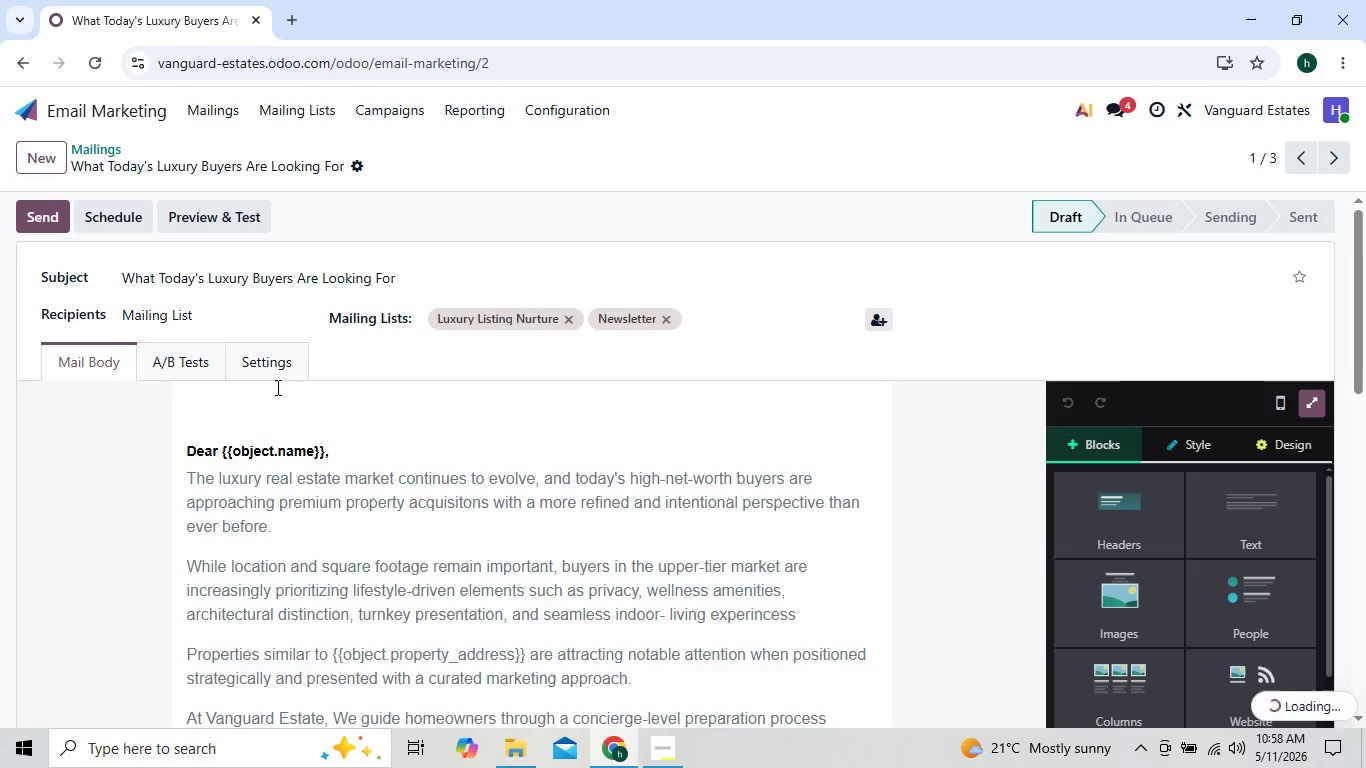 
left_click([1287, 312])
 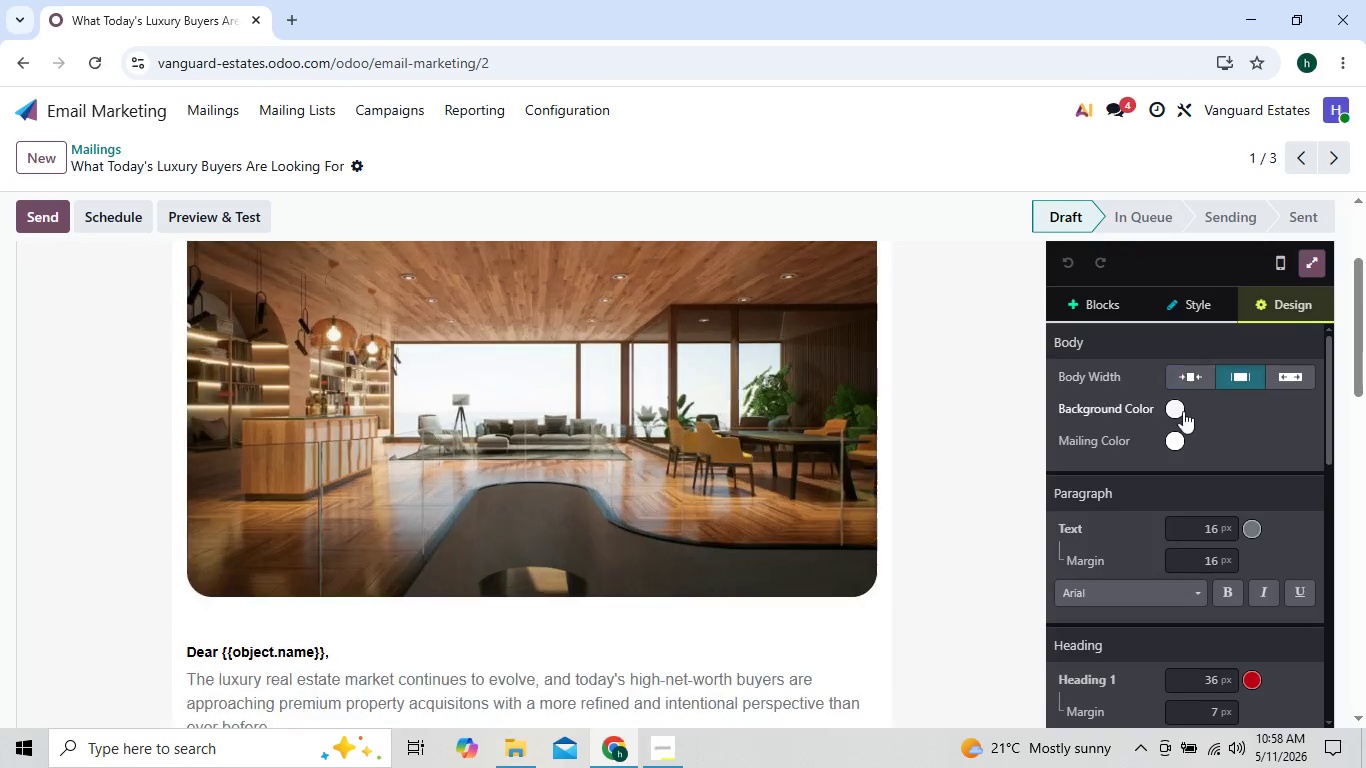 
left_click([1173, 407])
 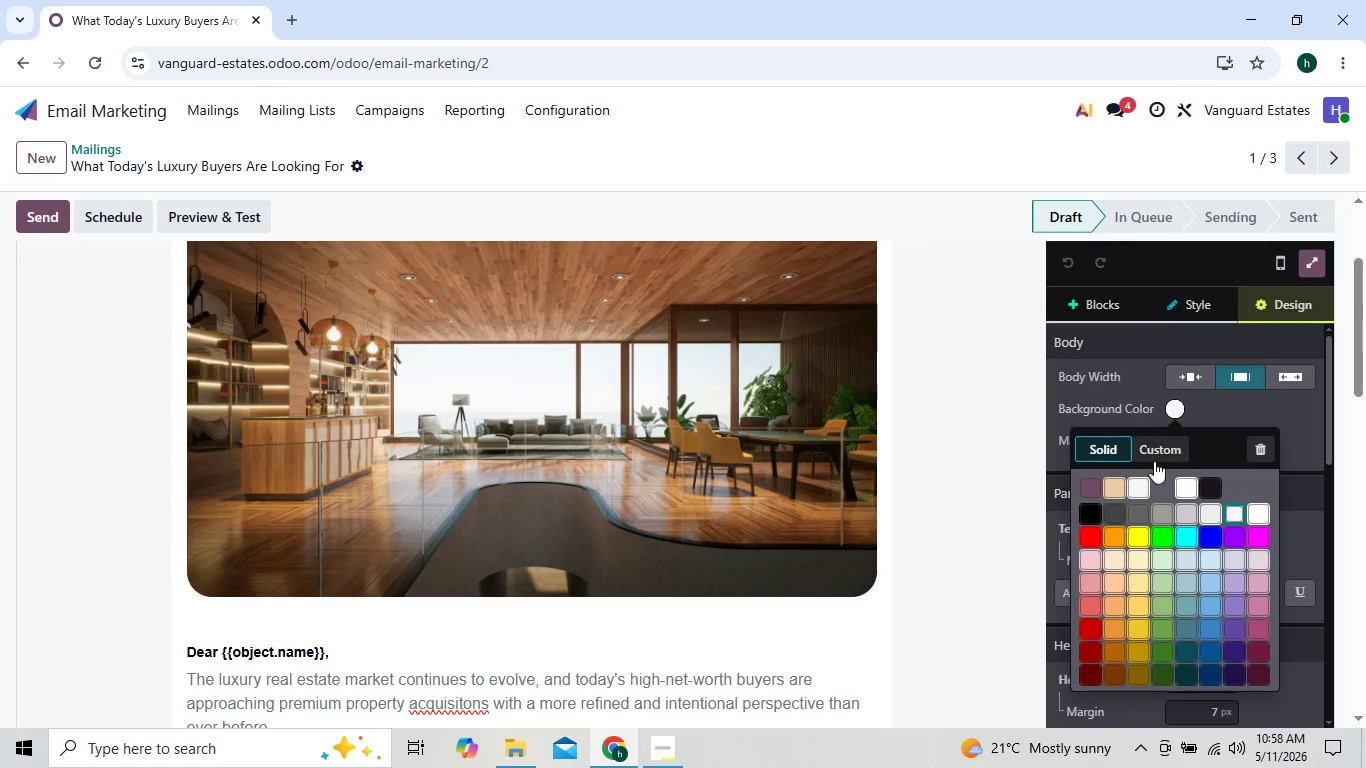 
left_click([1154, 453])
 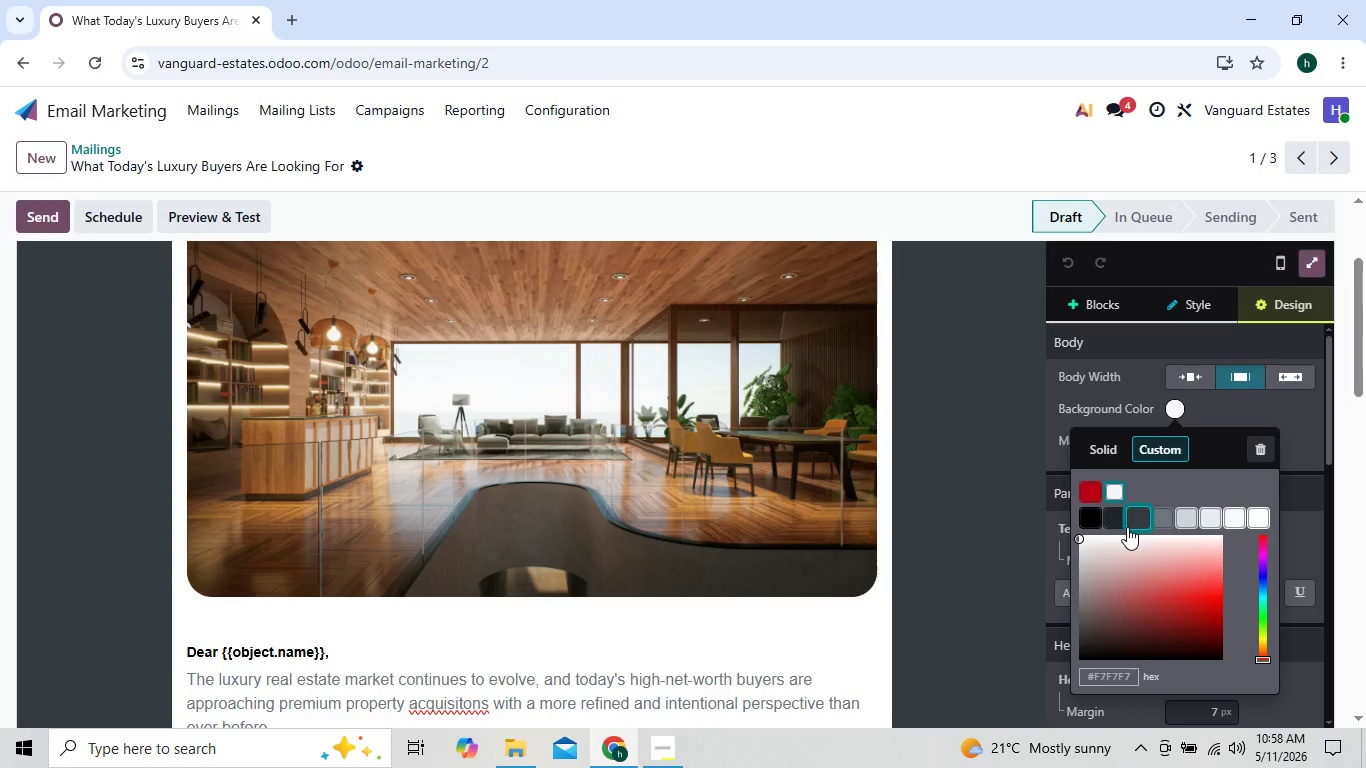 
wait(5.5)
 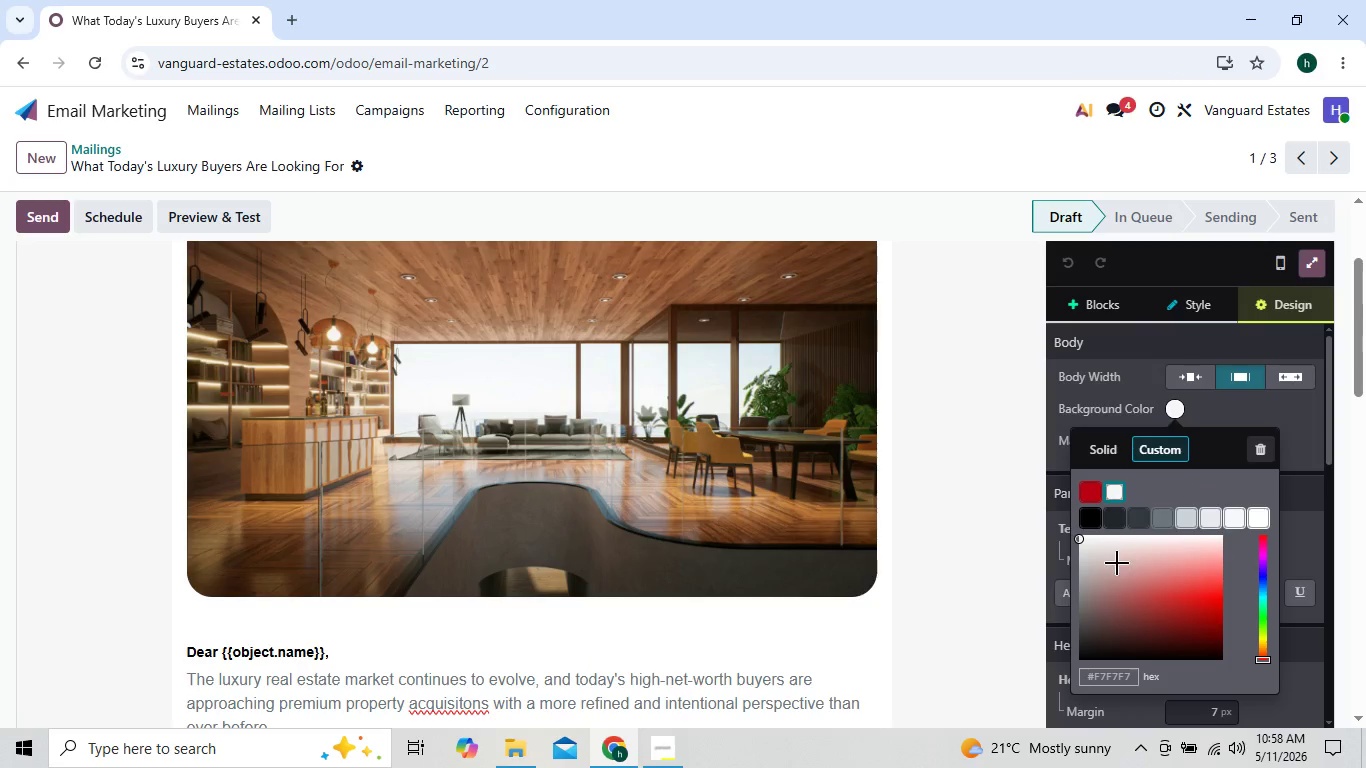 
left_click([1105, 456])
 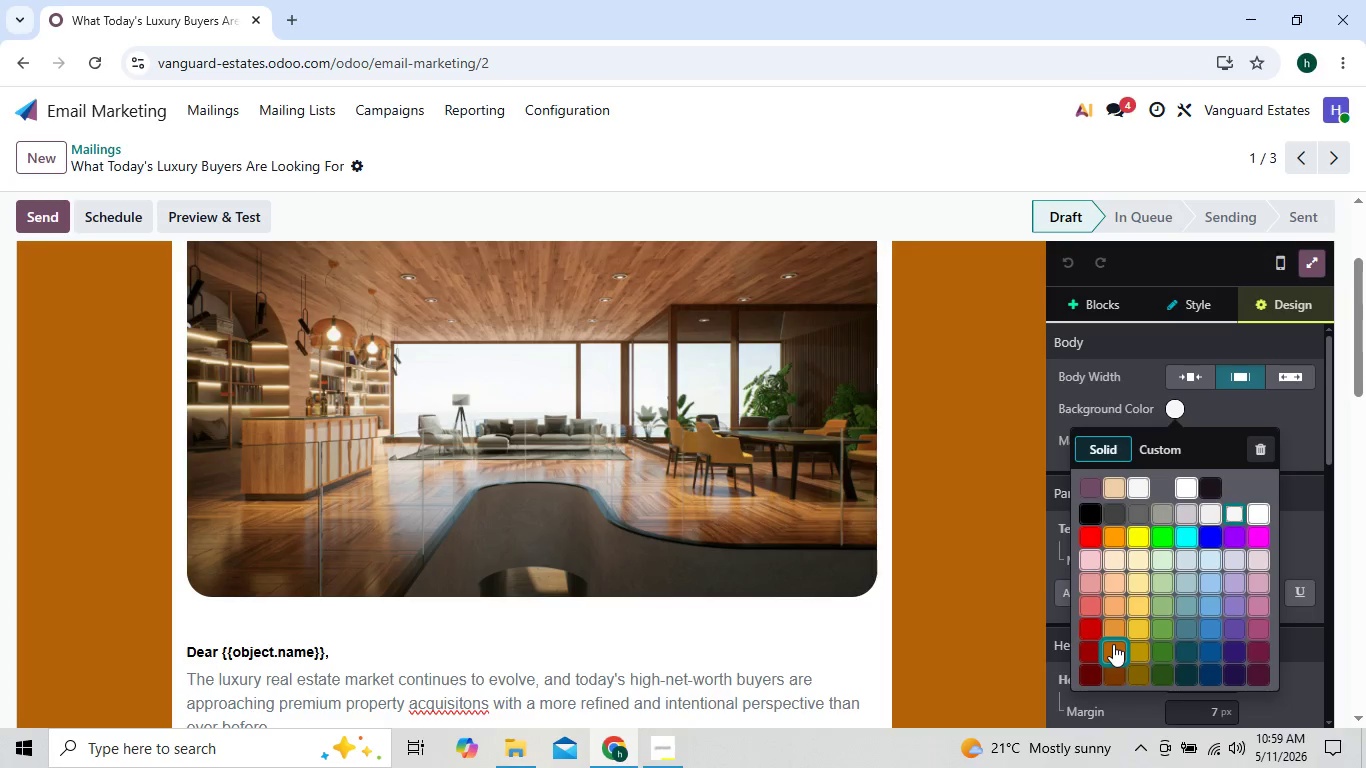 
left_click([1113, 644])
 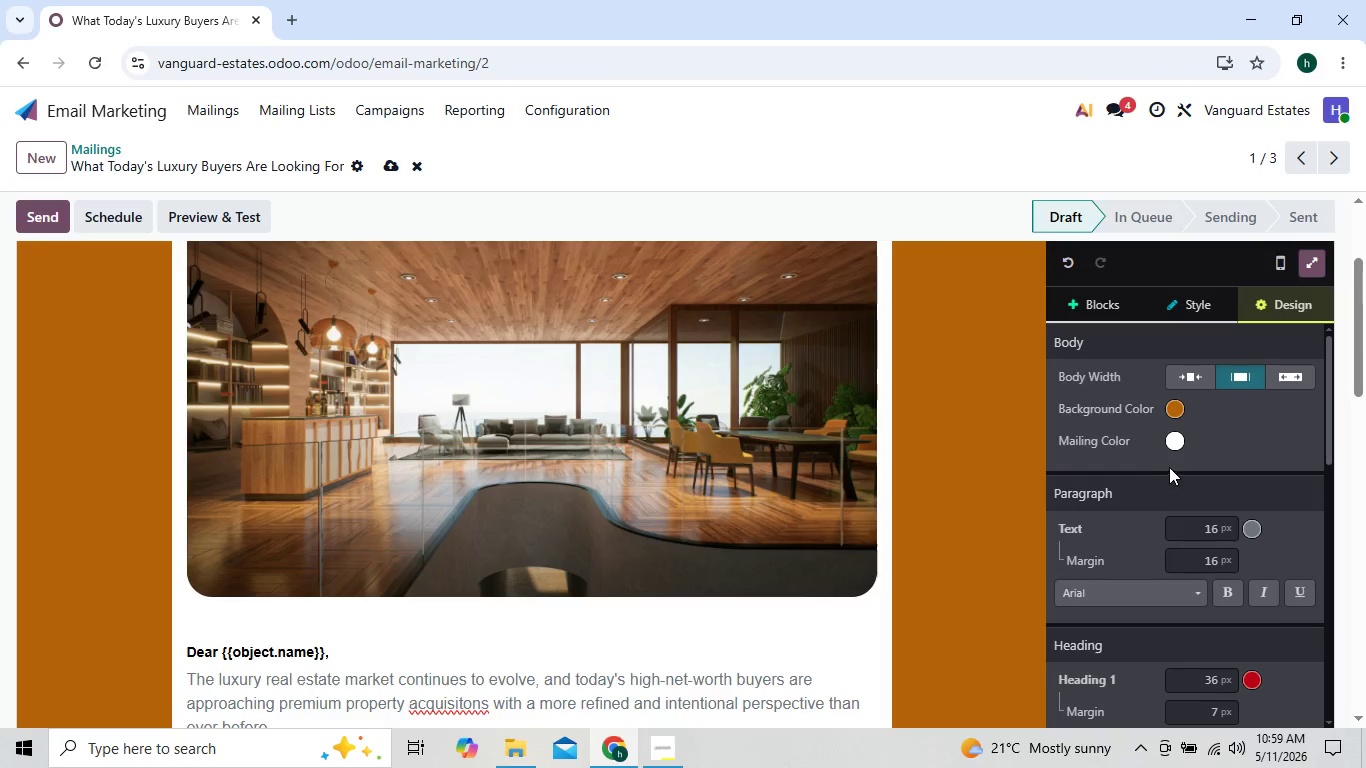 
left_click([1173, 448])
 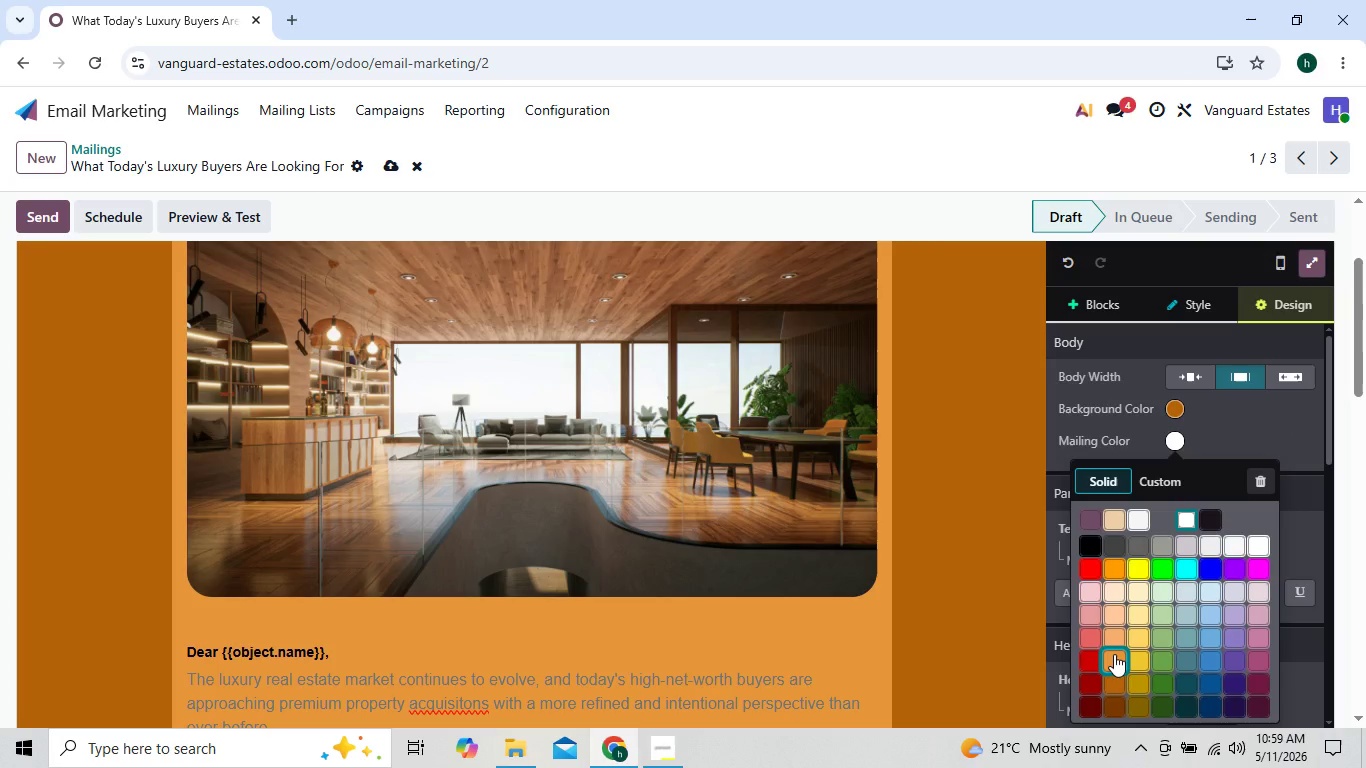 
left_click([1114, 654])
 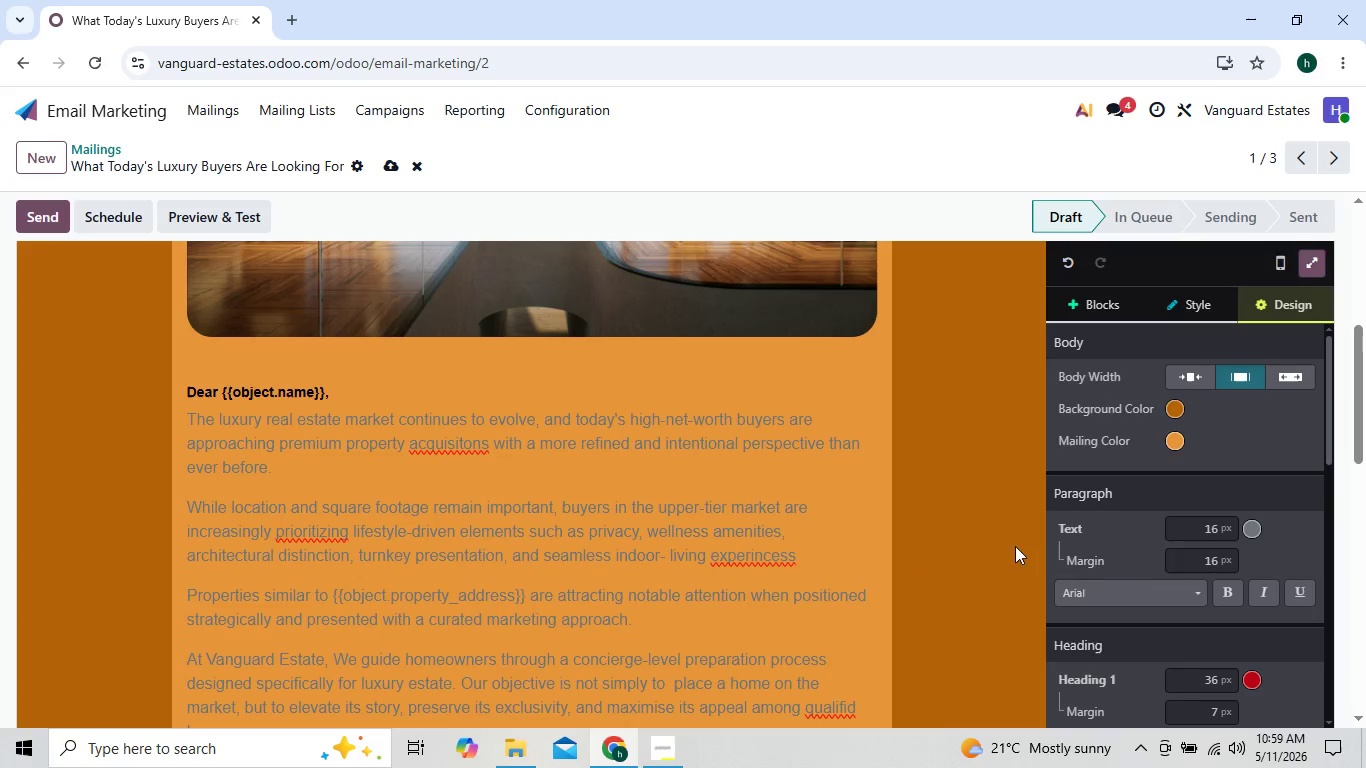 
left_click([1248, 530])
 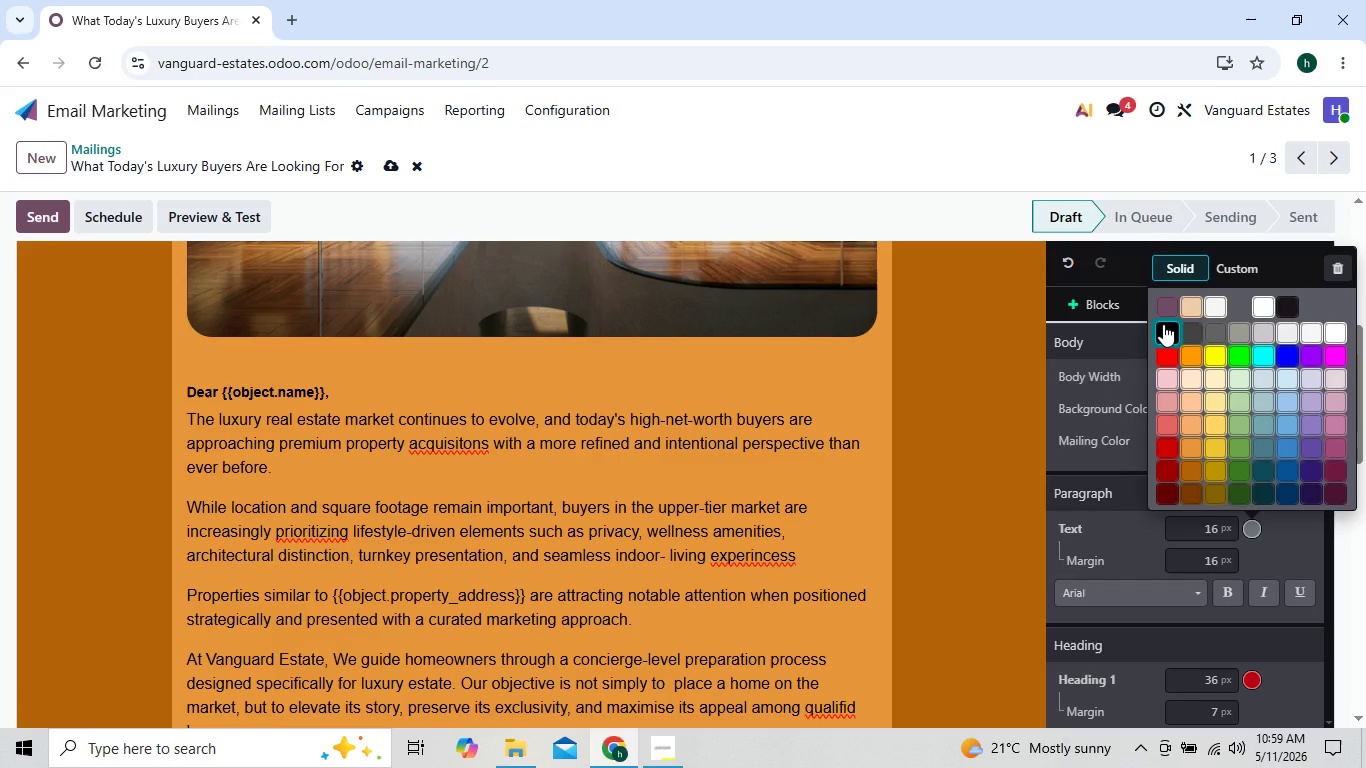 
wait(5.45)
 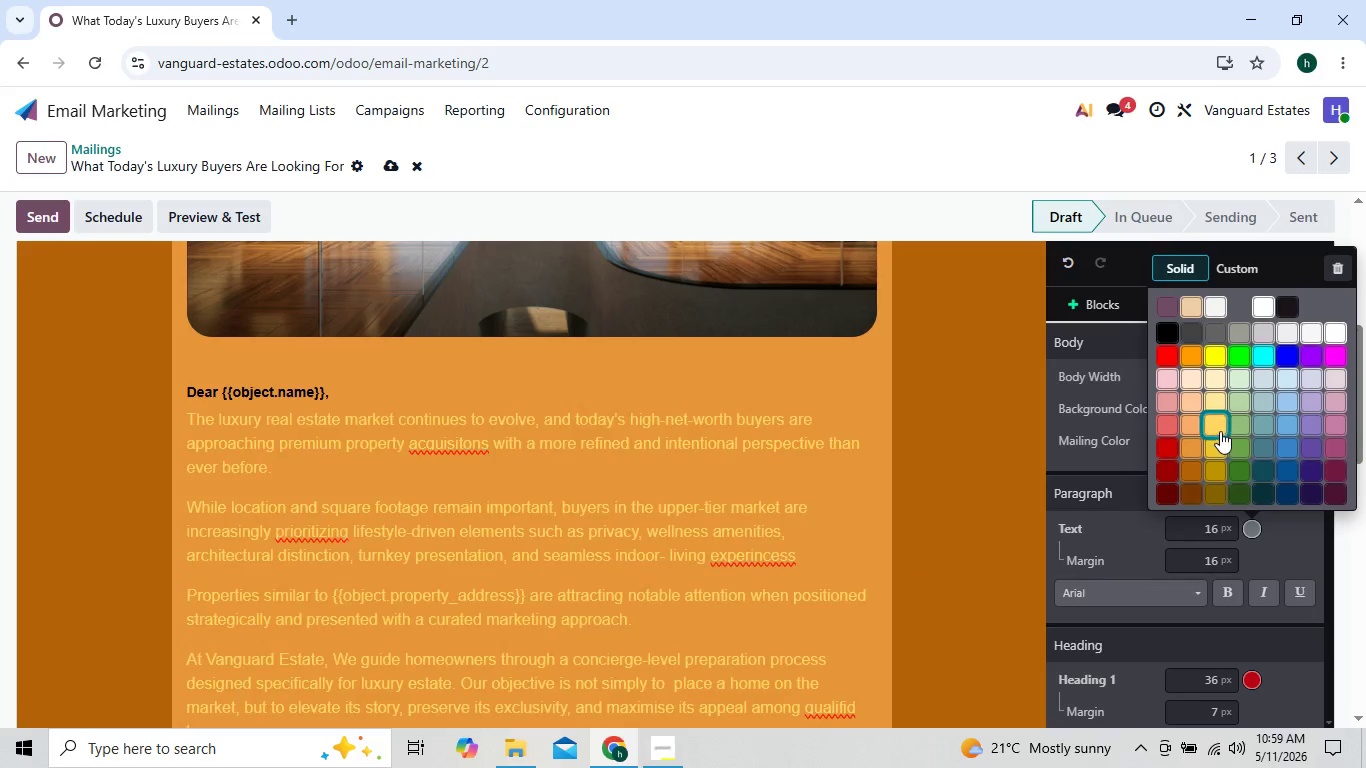 
left_click([1163, 324])
 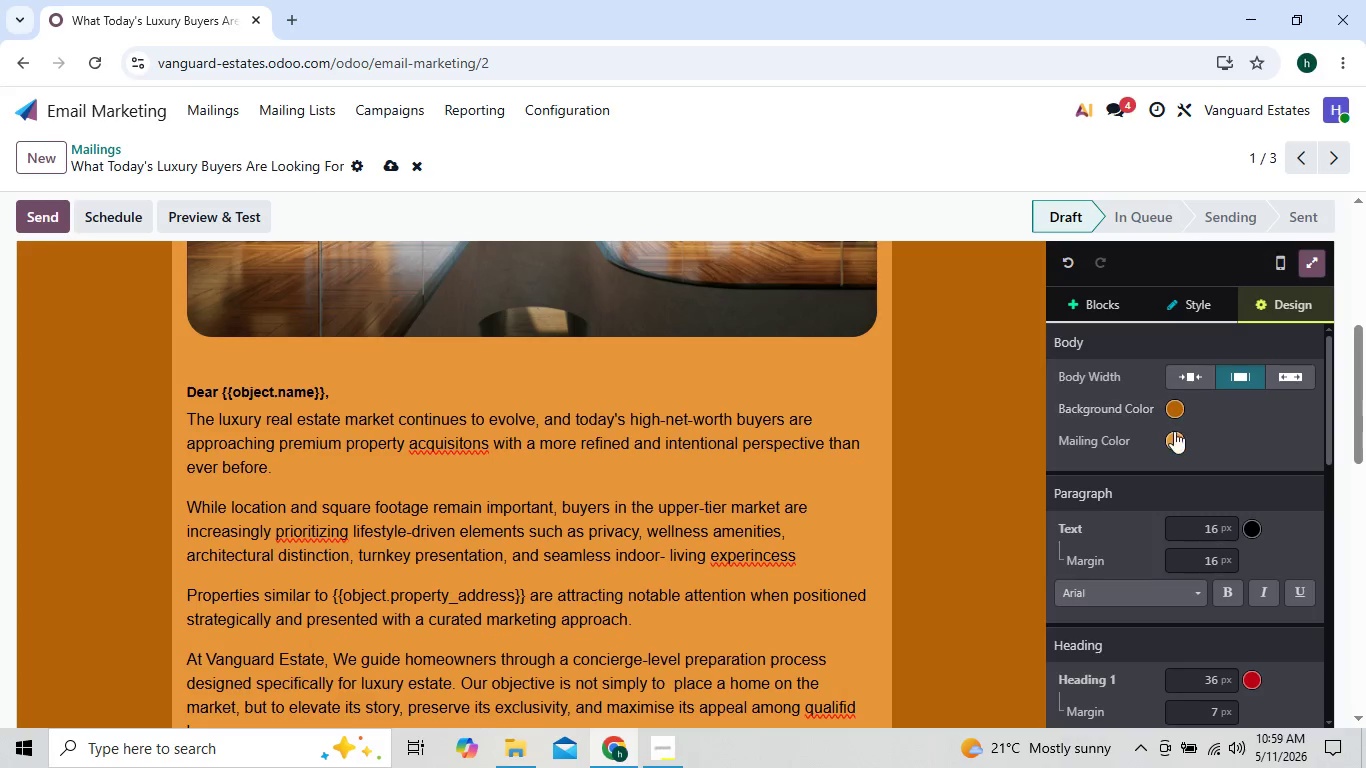 
left_click([1172, 439])
 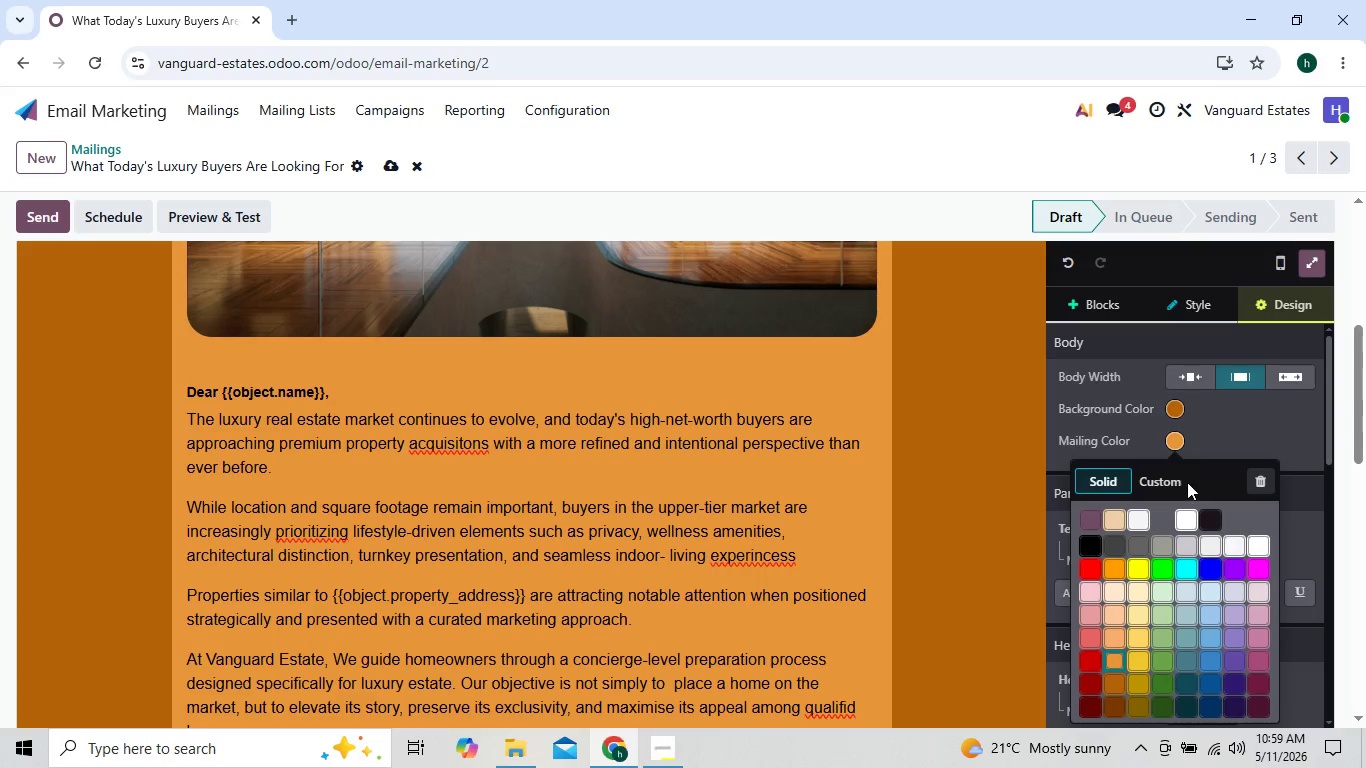 
left_click([1174, 475])
 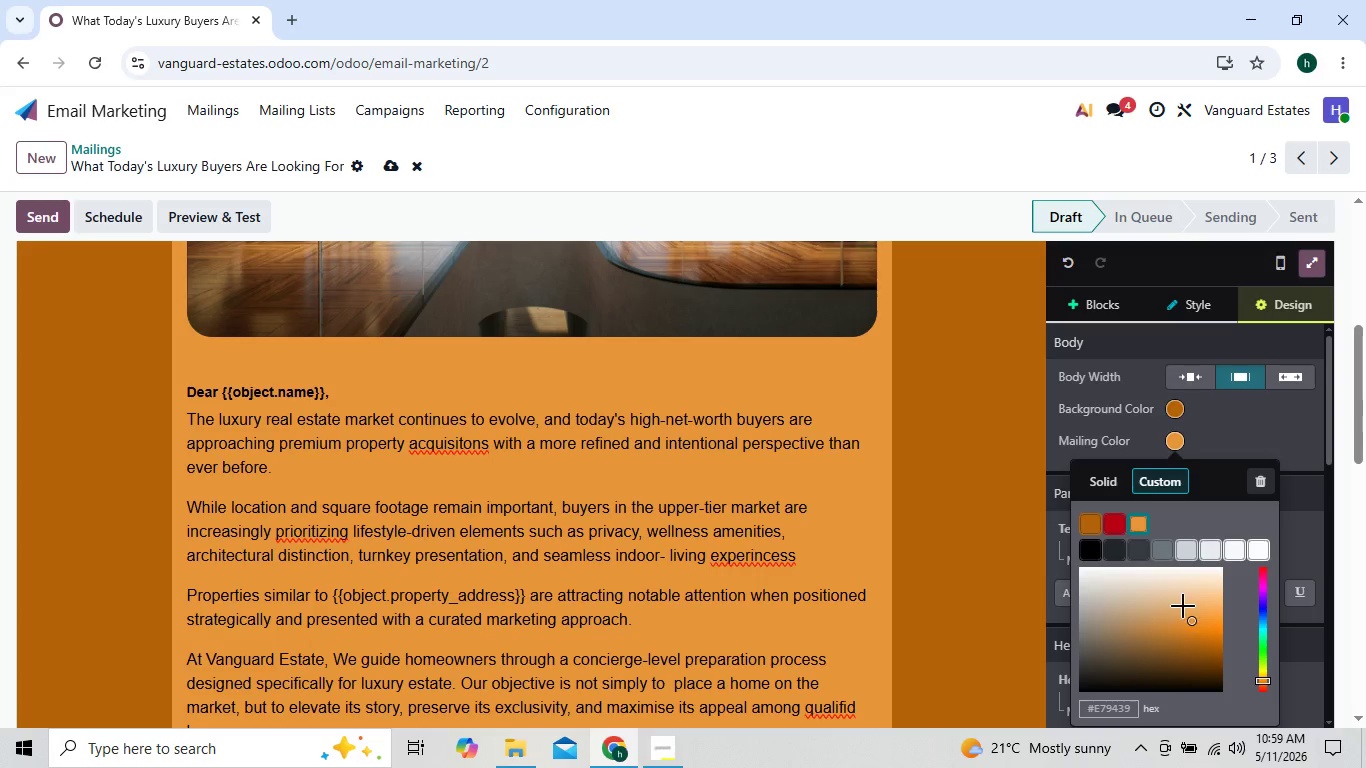 
left_click_drag(start_coordinate=[1189, 621], to_coordinate=[1196, 627])
 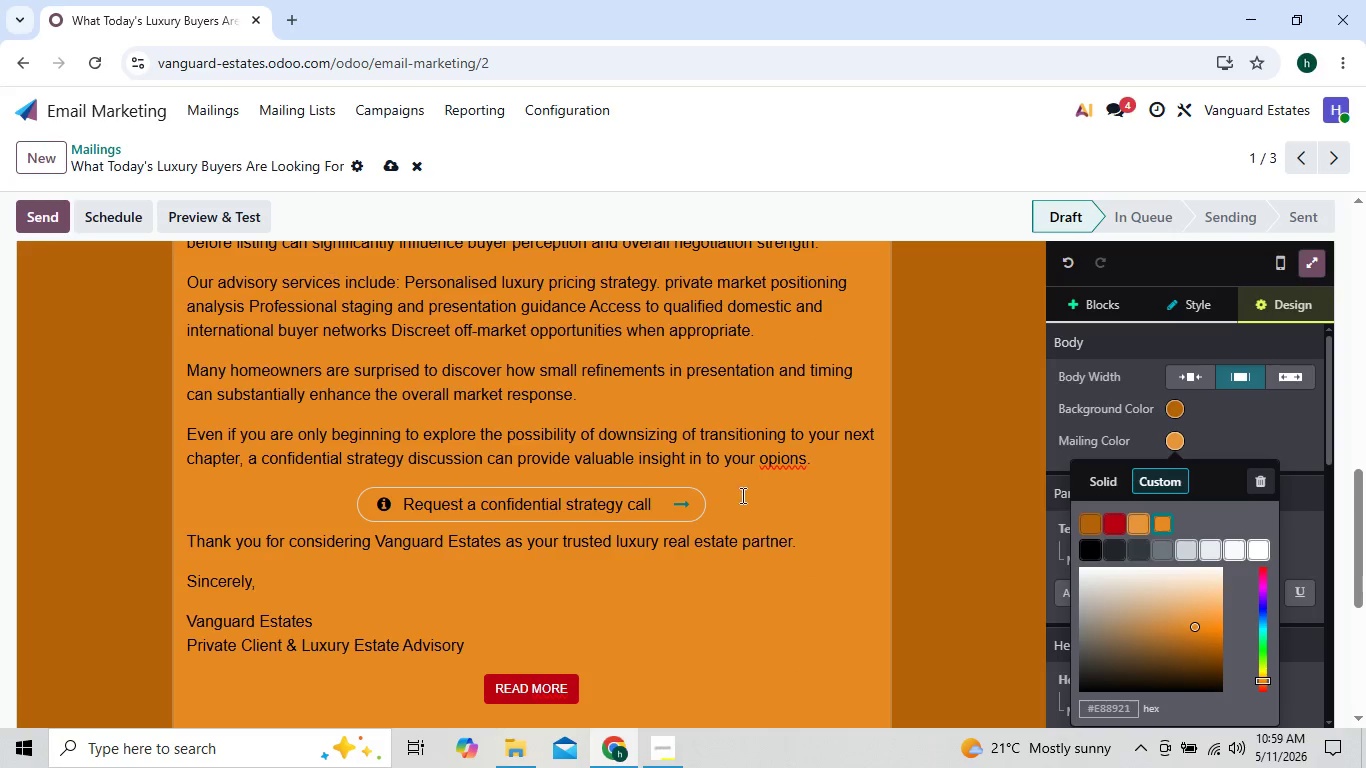 
left_click([698, 500])
 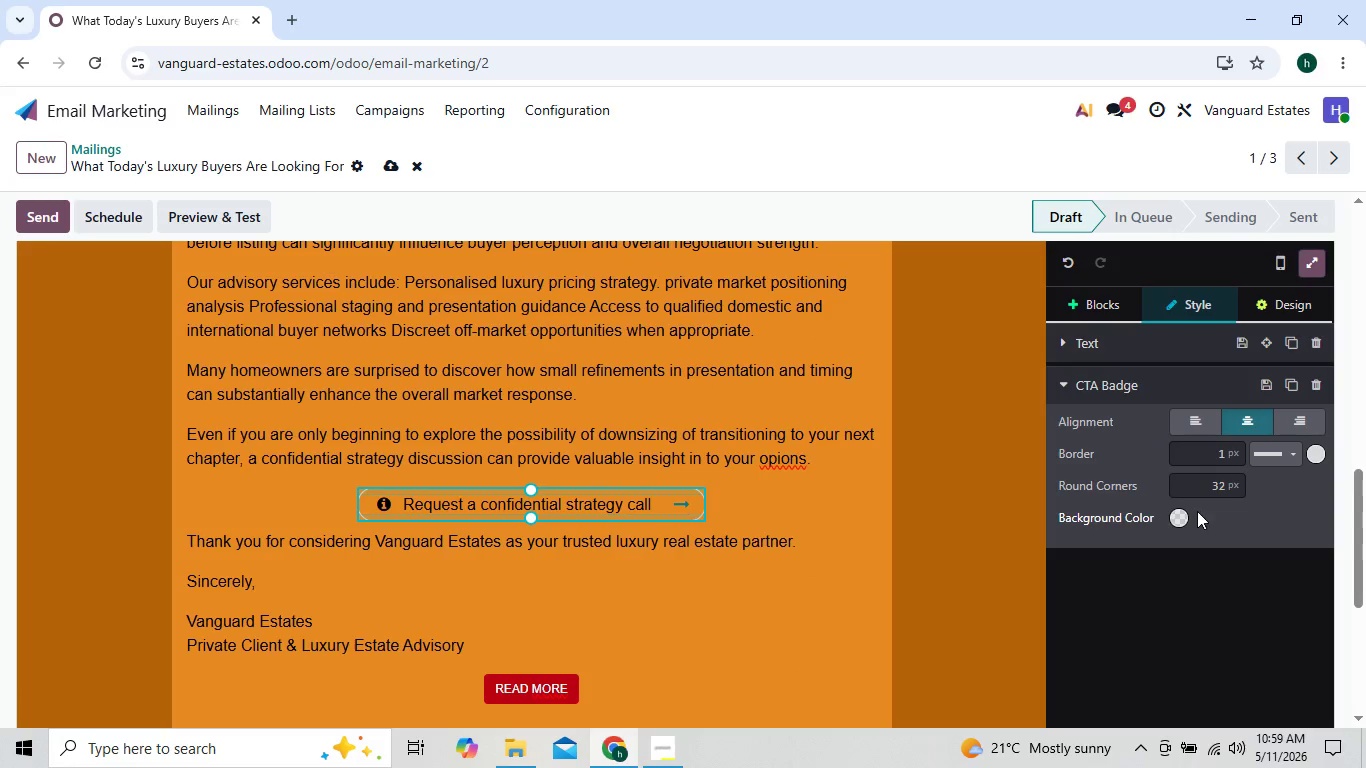 
left_click([1177, 515])
 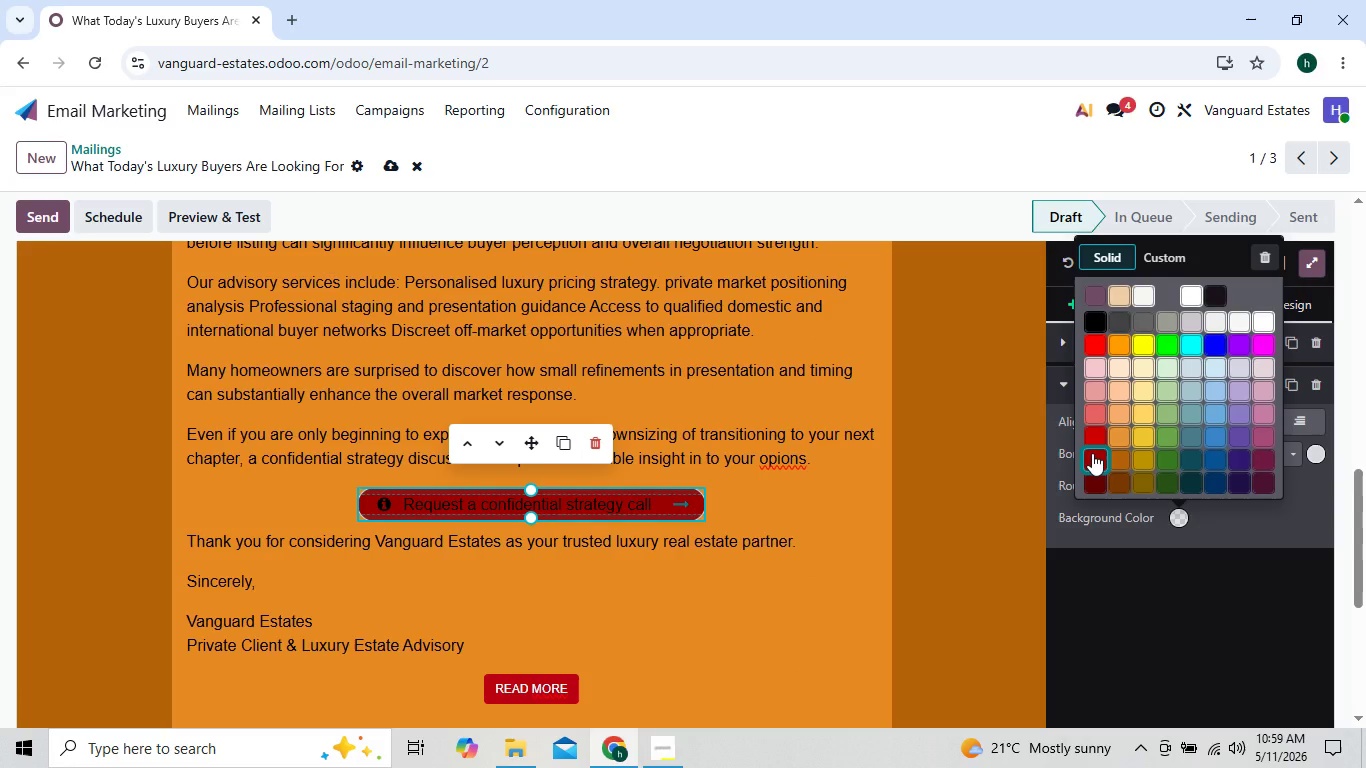 
wait(7.22)
 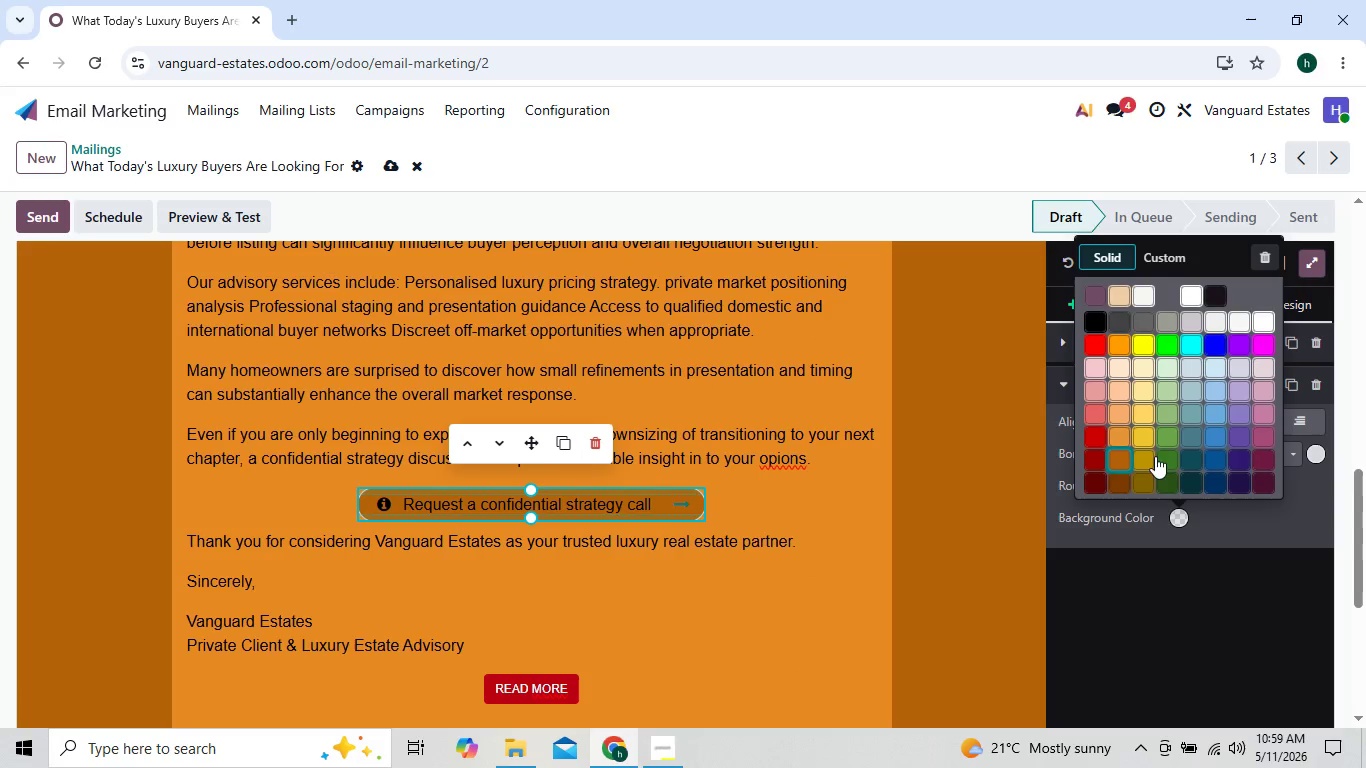 
left_click([1092, 433])
 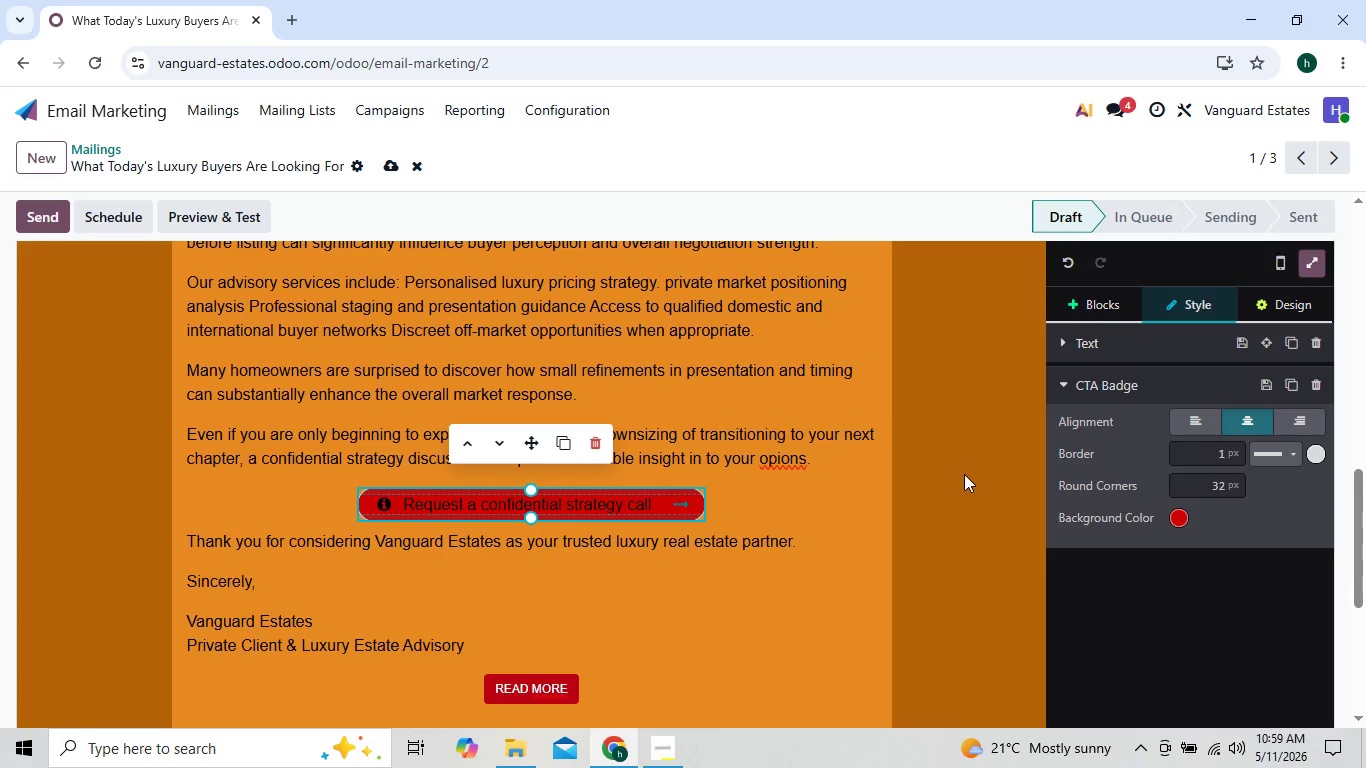 
left_click([958, 475])
 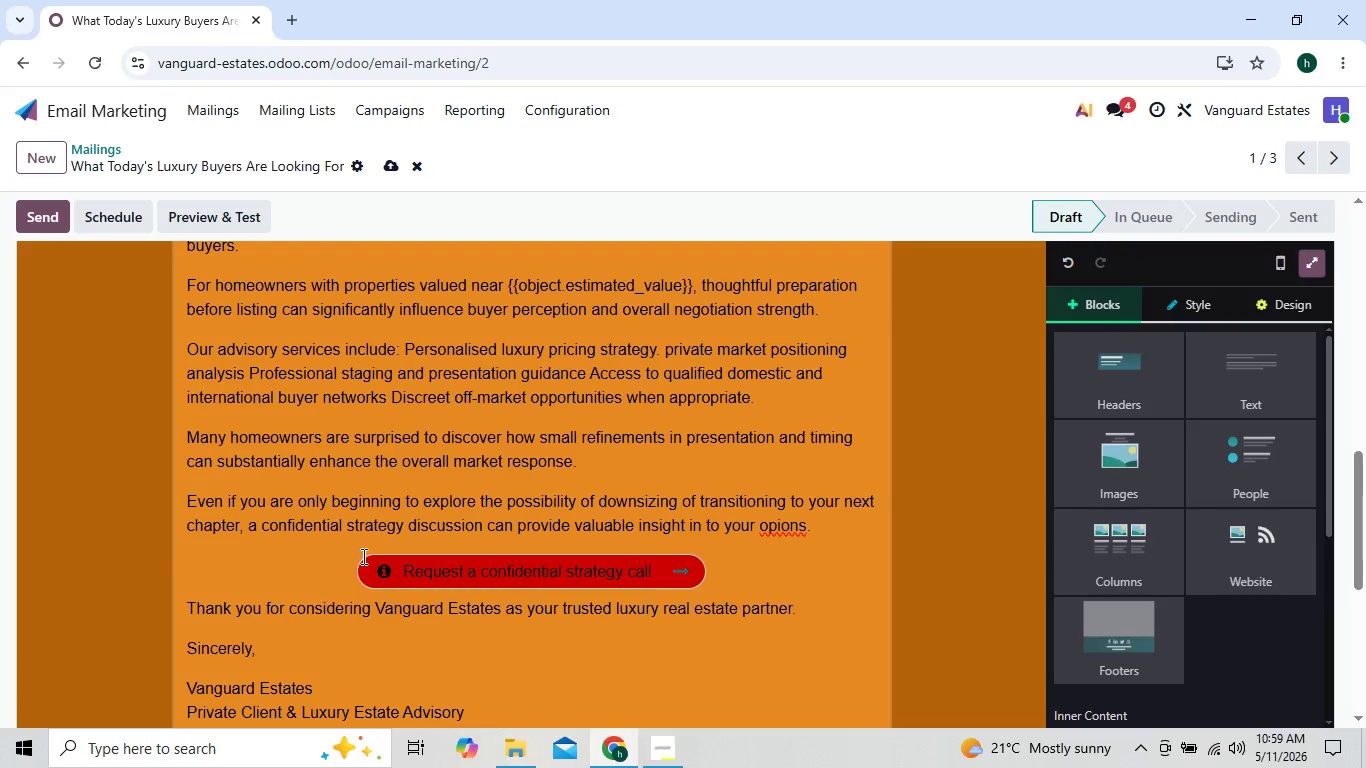 
left_click_drag(start_coordinate=[401, 565], to_coordinate=[659, 573])
 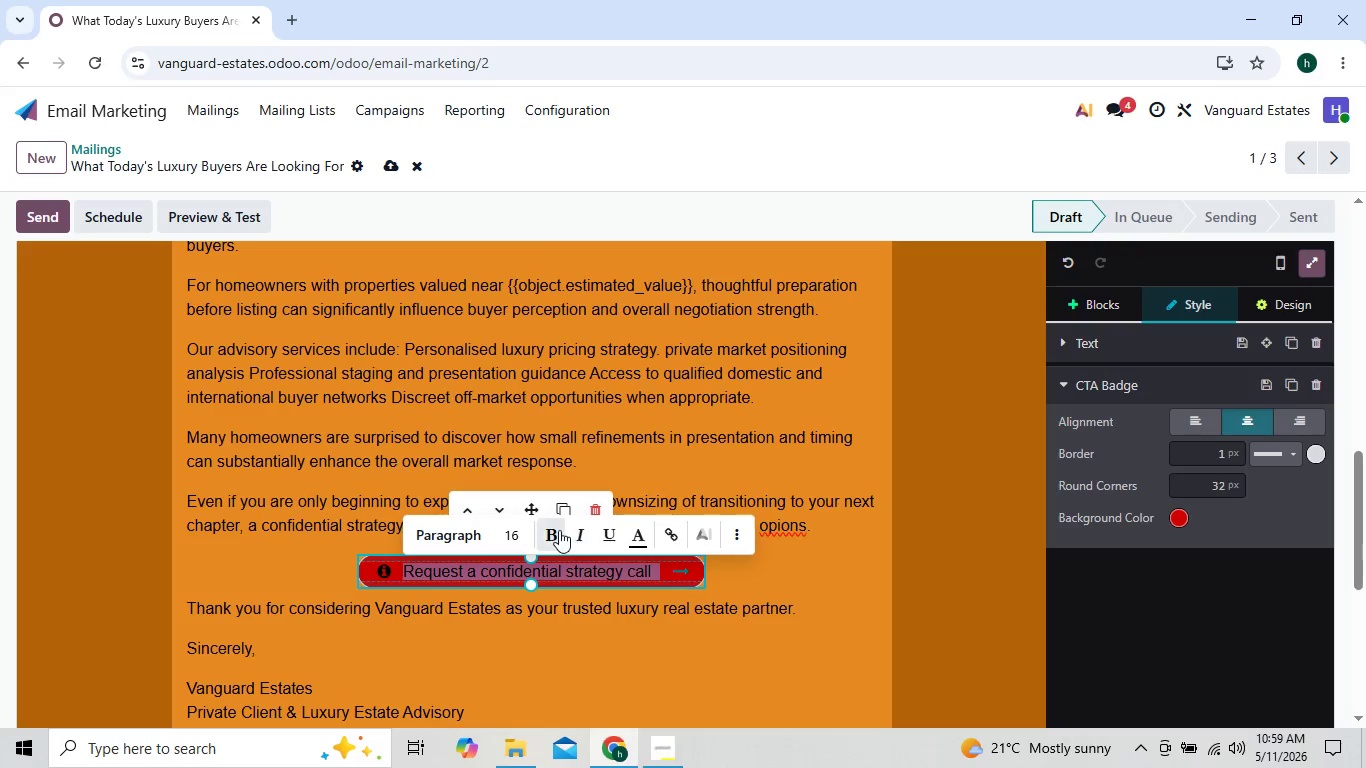 
left_click([558, 530])
 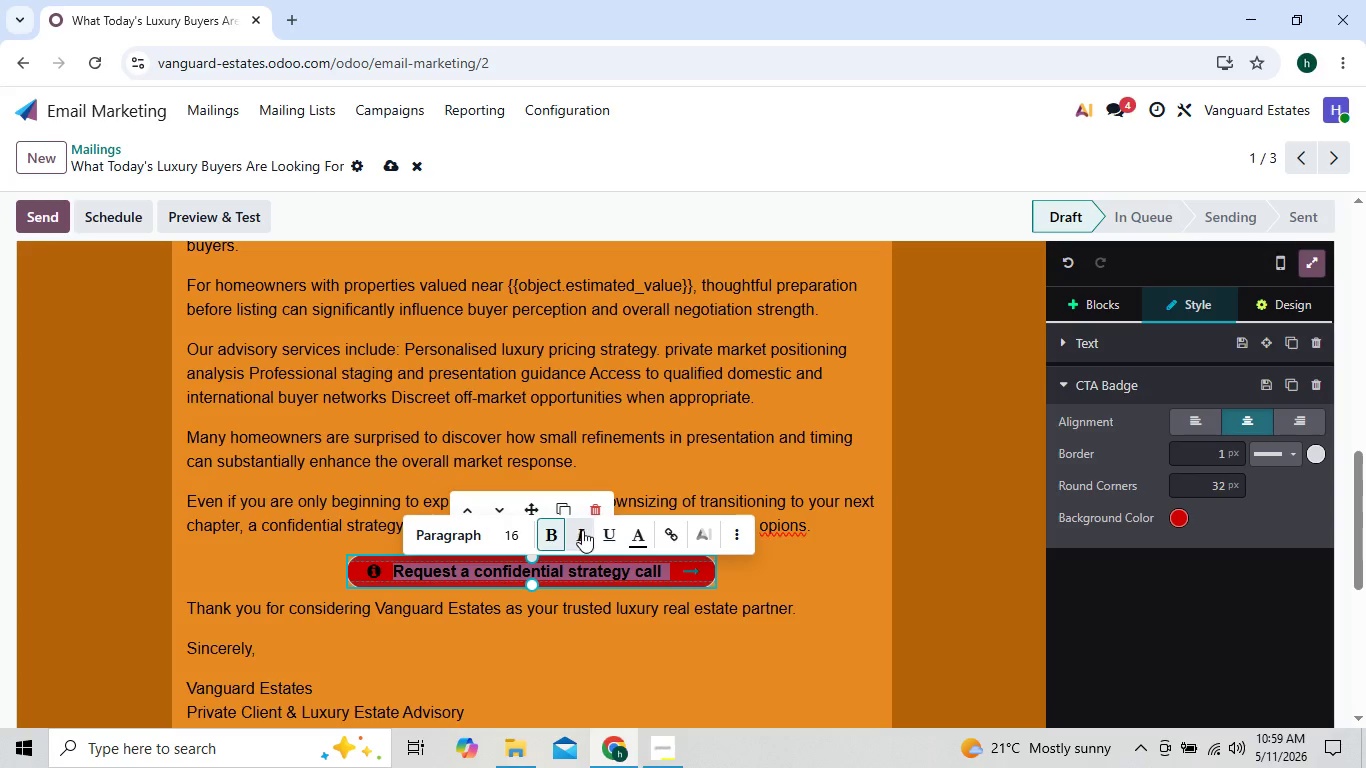 
left_click([582, 530])
 